 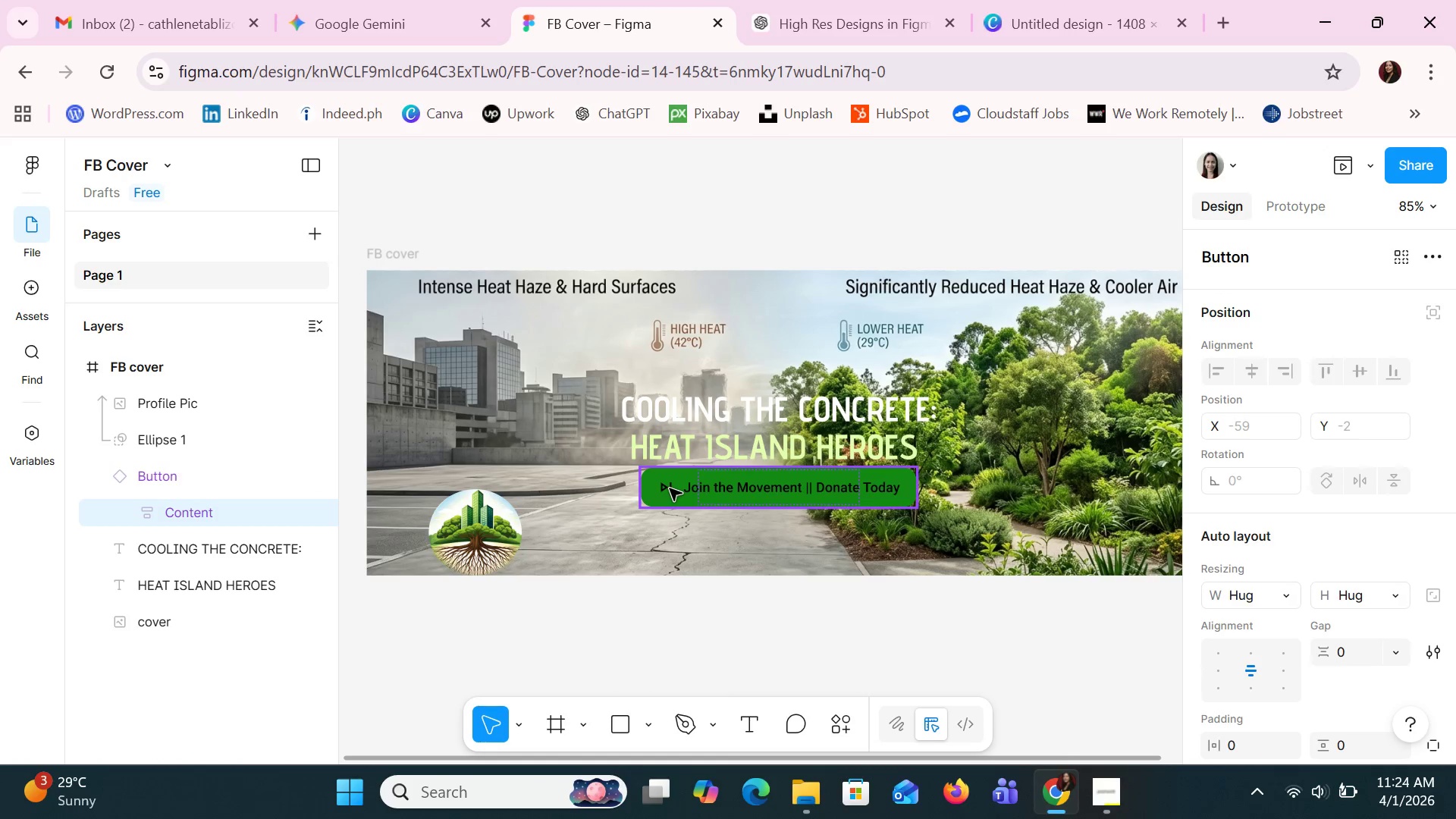 
left_click([175, 452])
 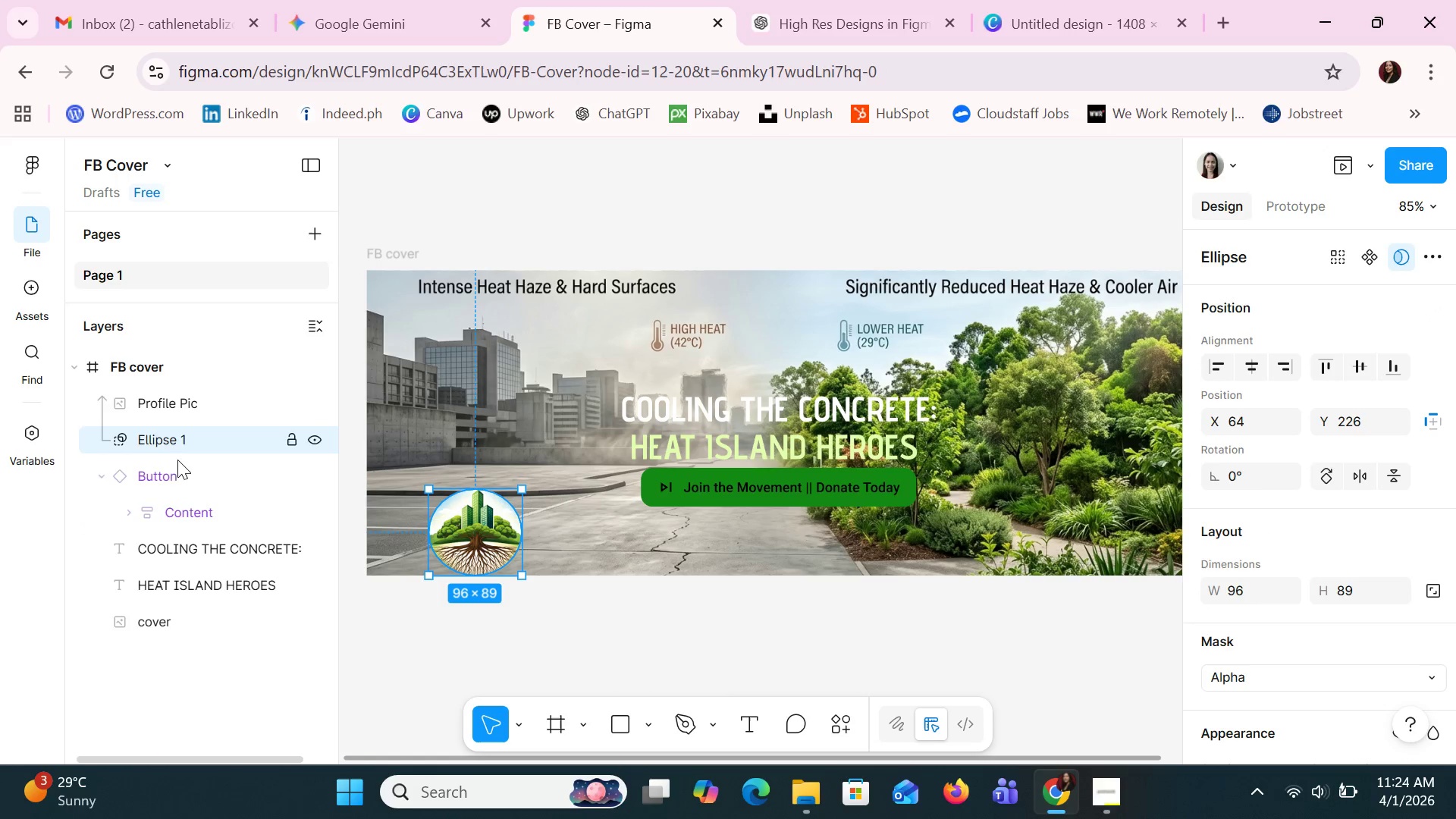 
left_click([177, 466])
 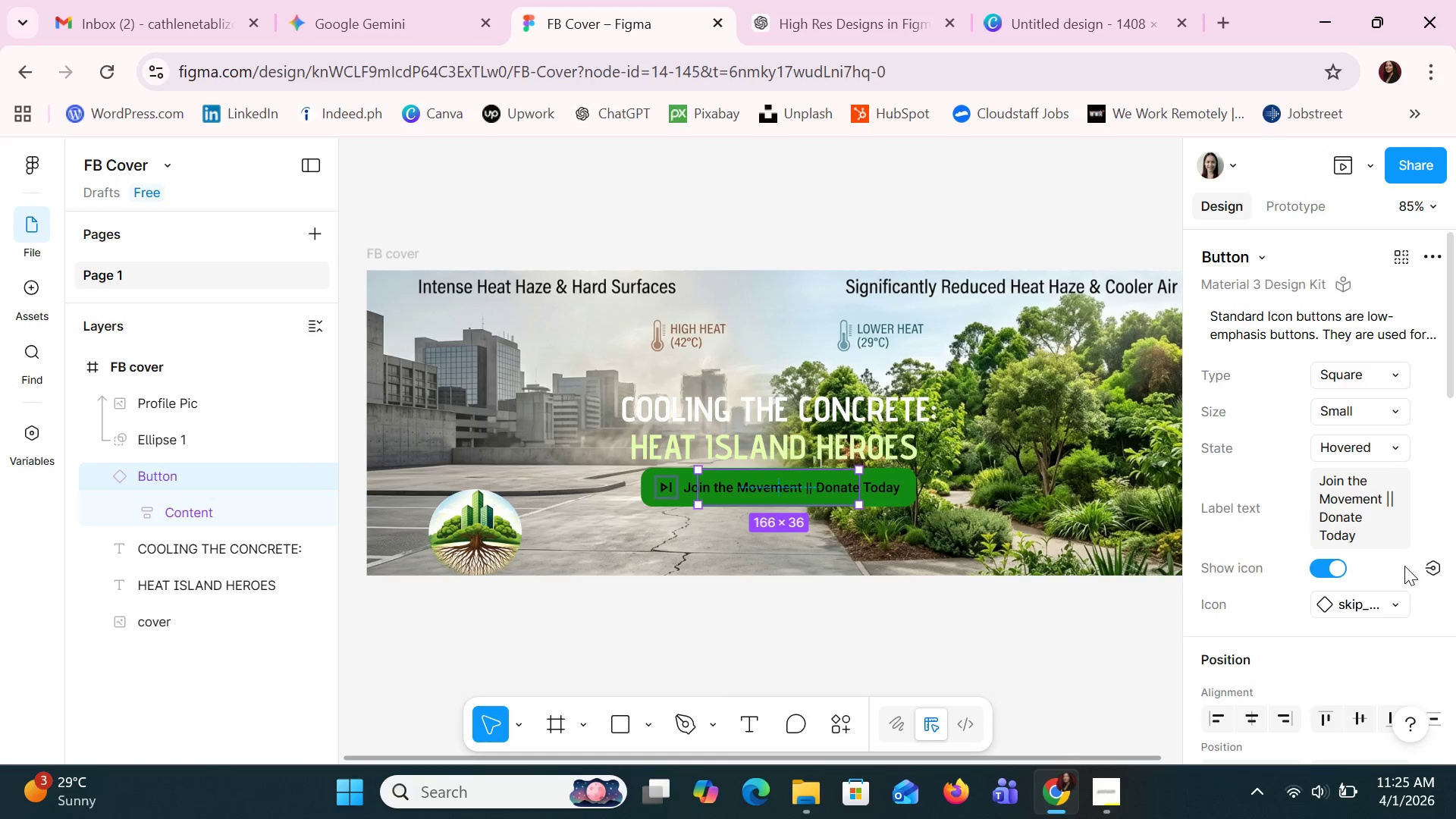 
scroll: coordinate [1404, 566], scroll_direction: down, amount: 1.0
 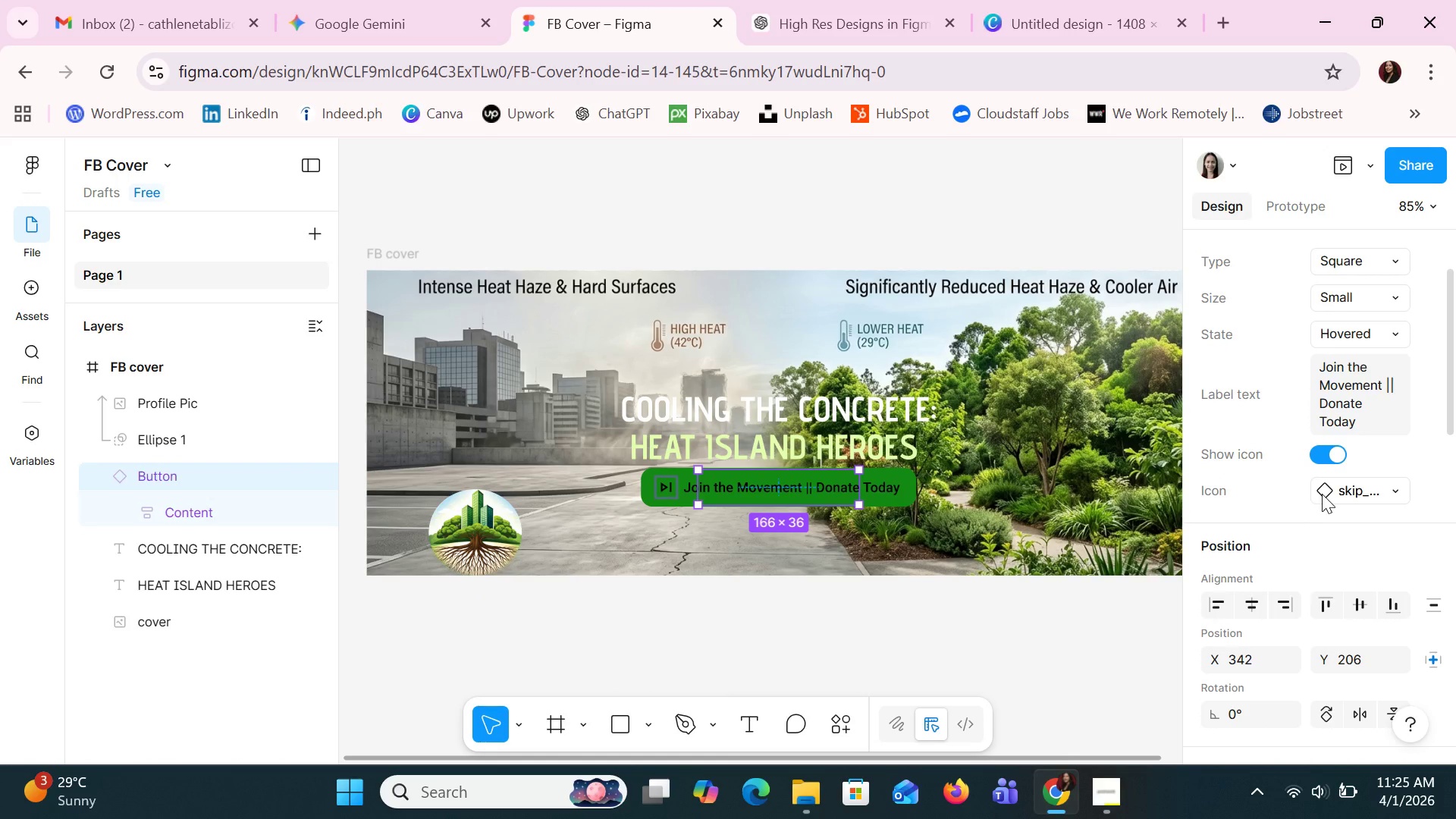 
left_click([1322, 494])
 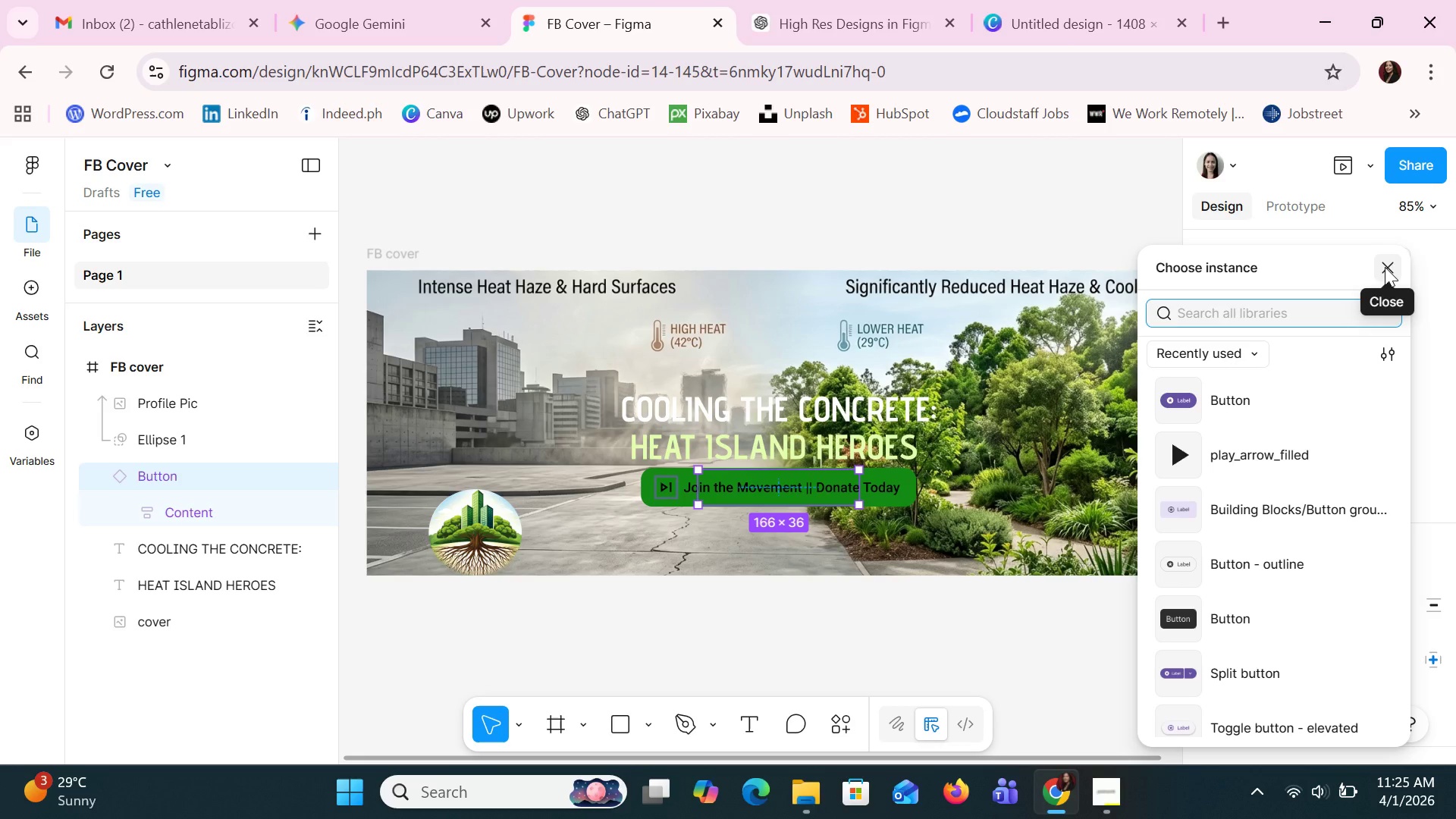 
wait(5.47)
 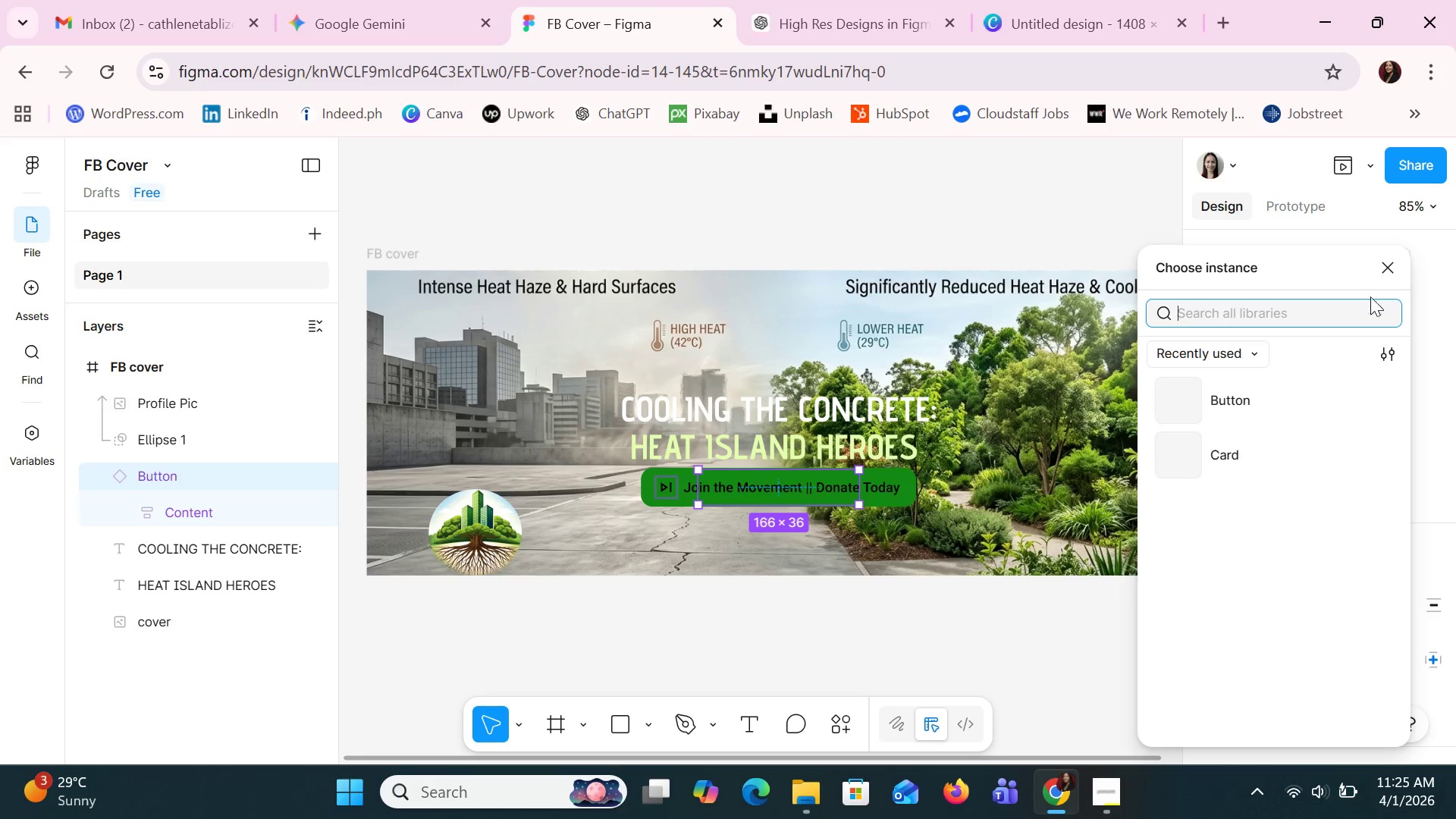 
left_click([1385, 267])
 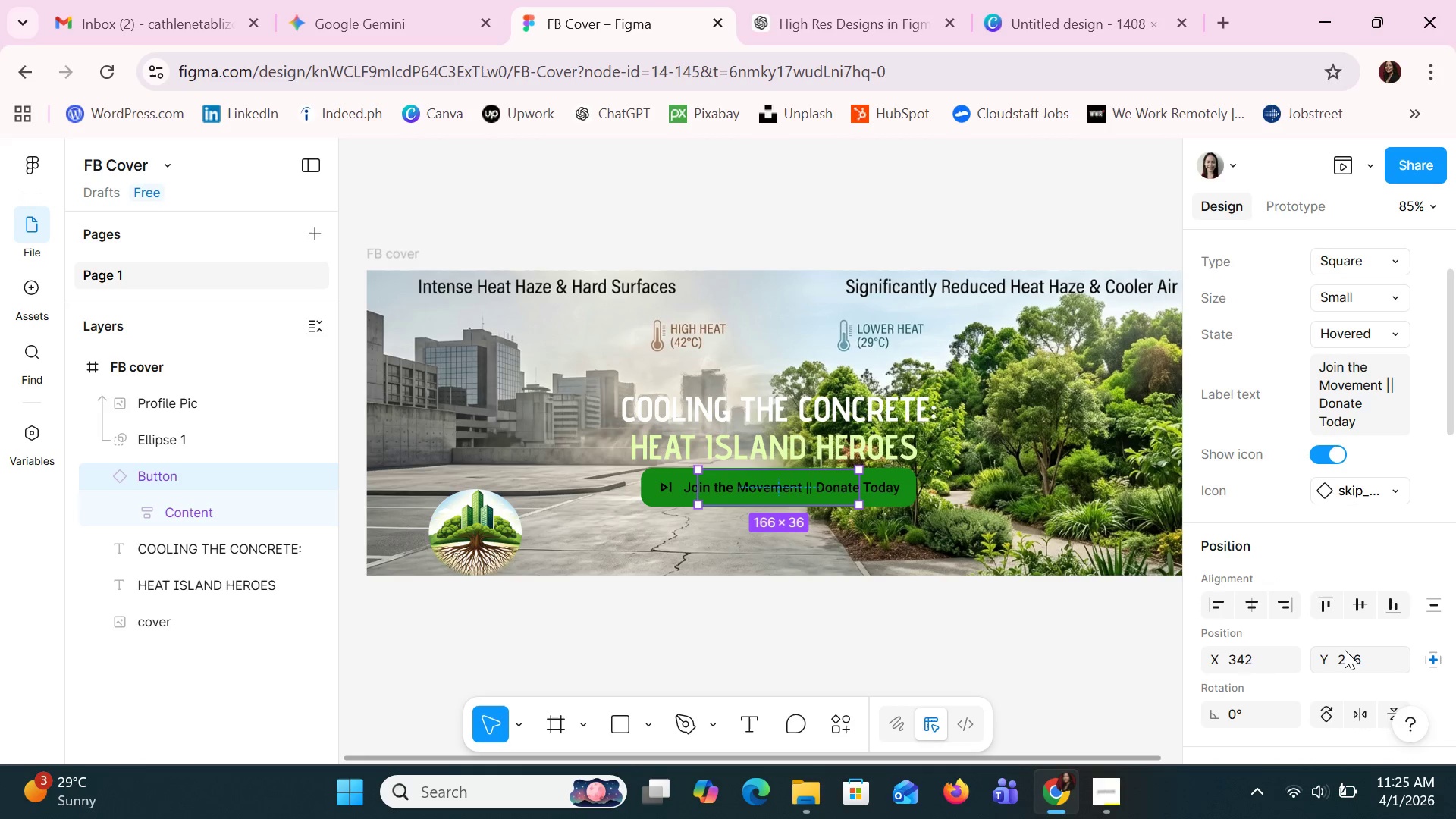 
scroll: coordinate [1372, 662], scroll_direction: down, amount: 6.0
 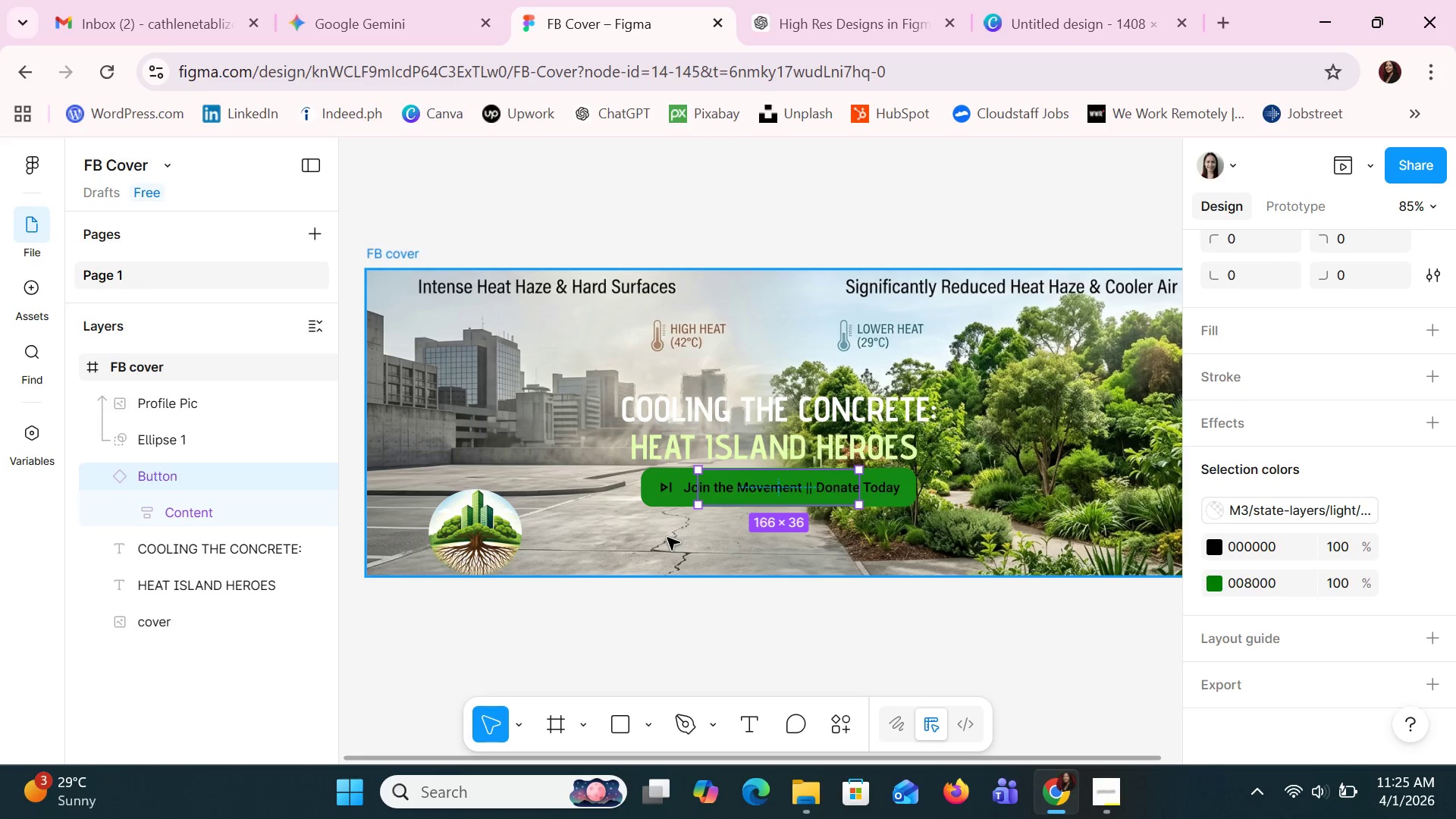 
left_click([221, 511])
 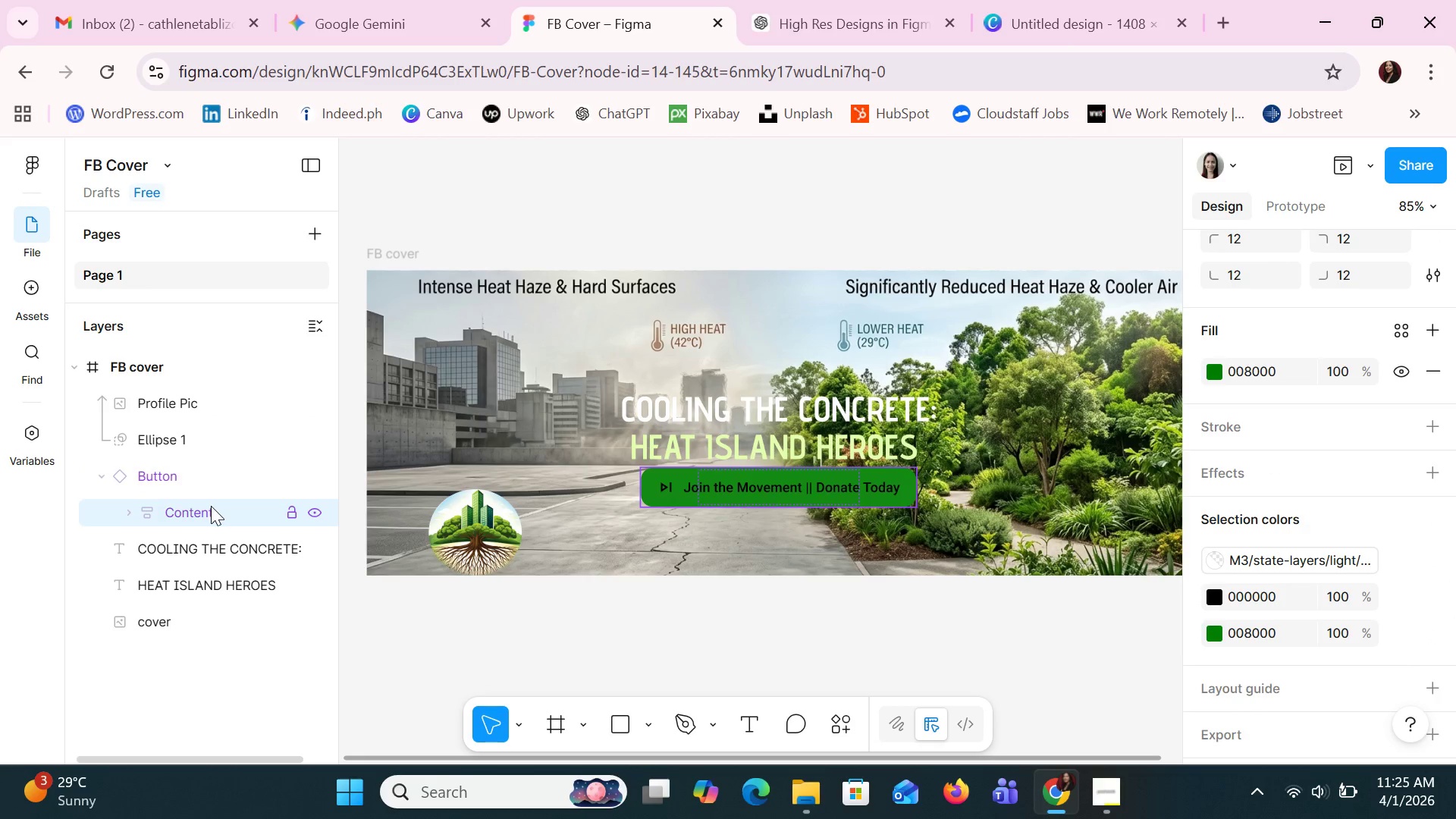 
left_click([200, 483])
 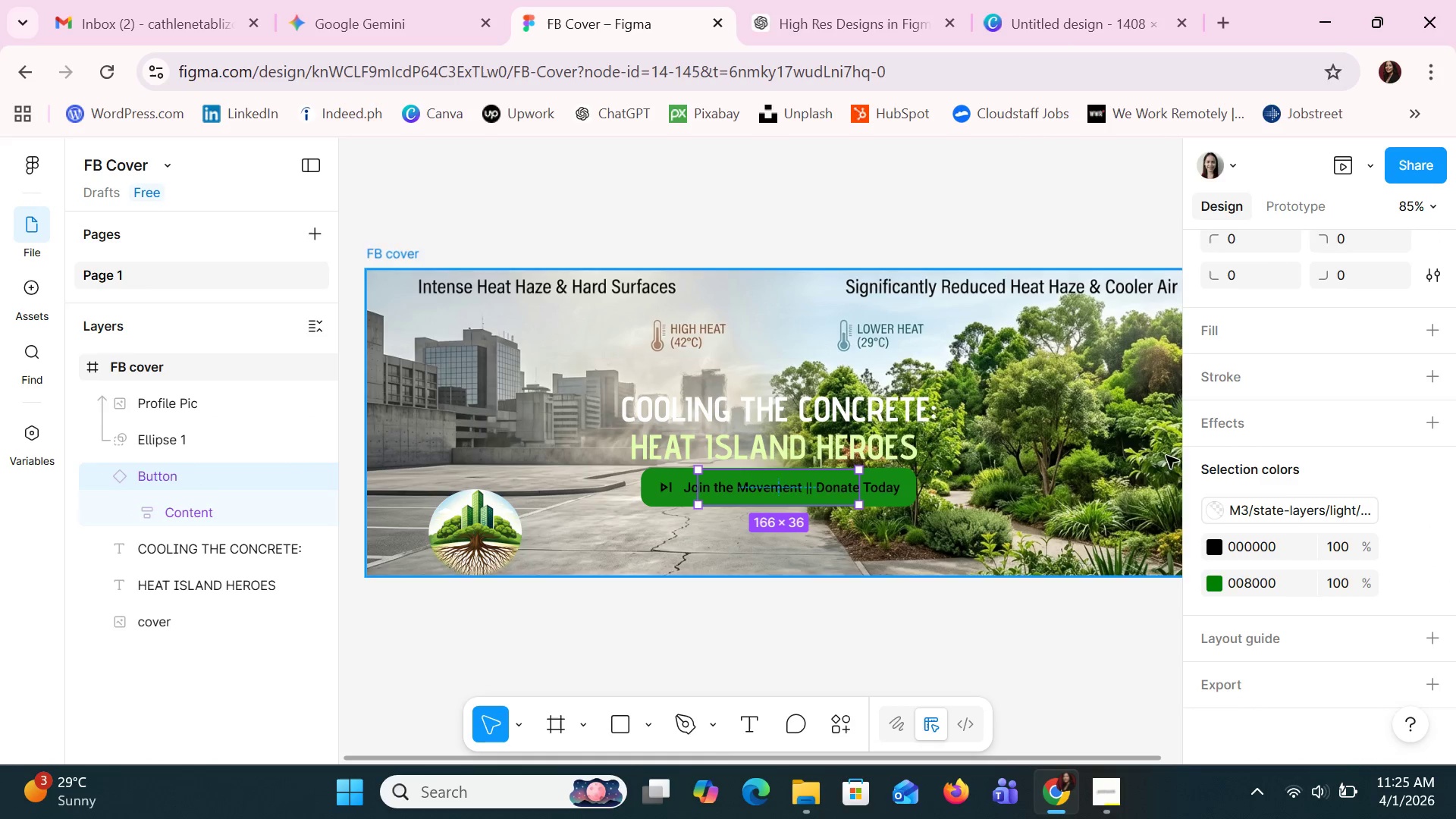 
scroll: coordinate [1387, 492], scroll_direction: up, amount: 3.0
 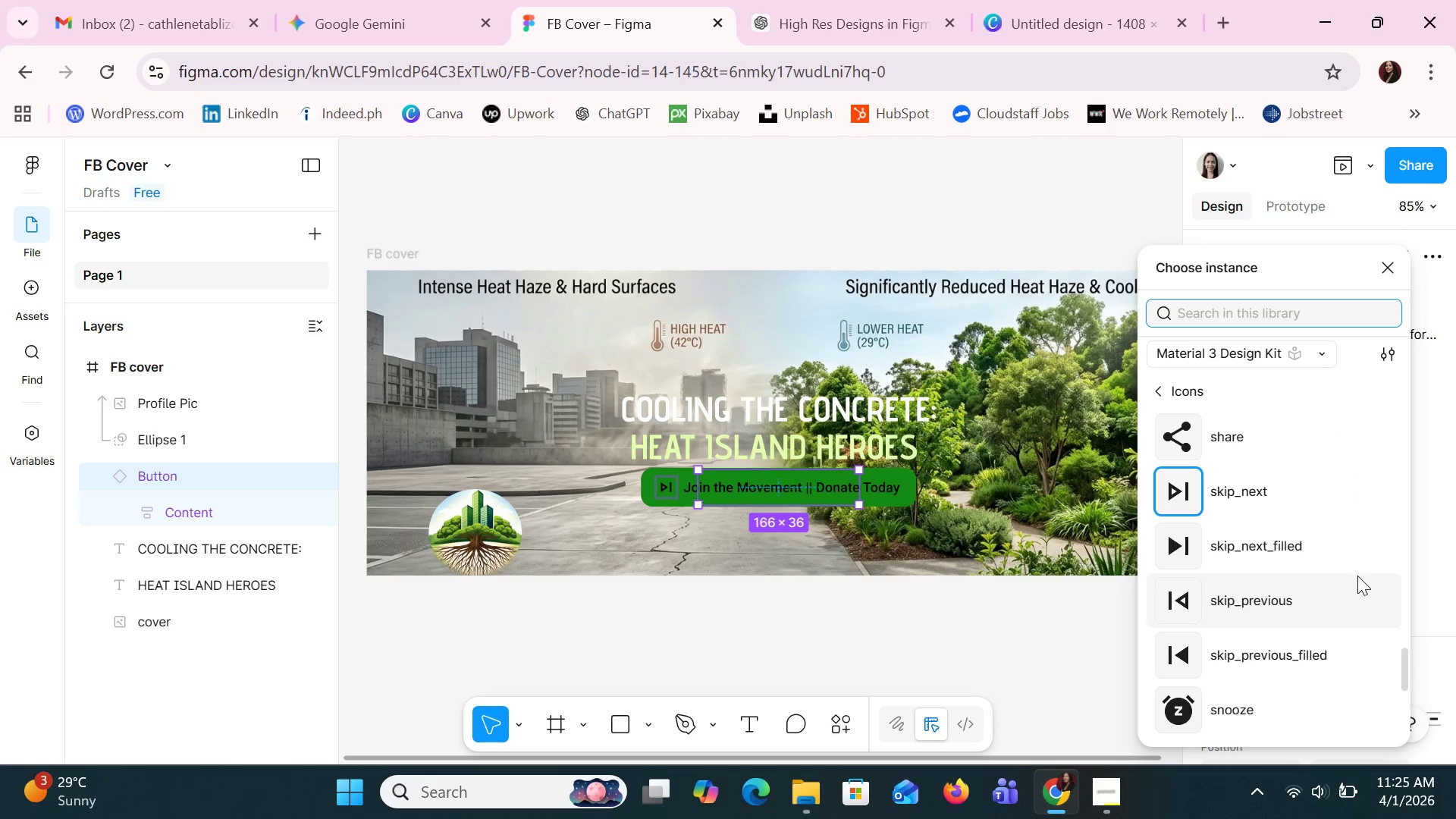 
scroll: coordinate [1231, 559], scroll_direction: down, amount: 8.0
 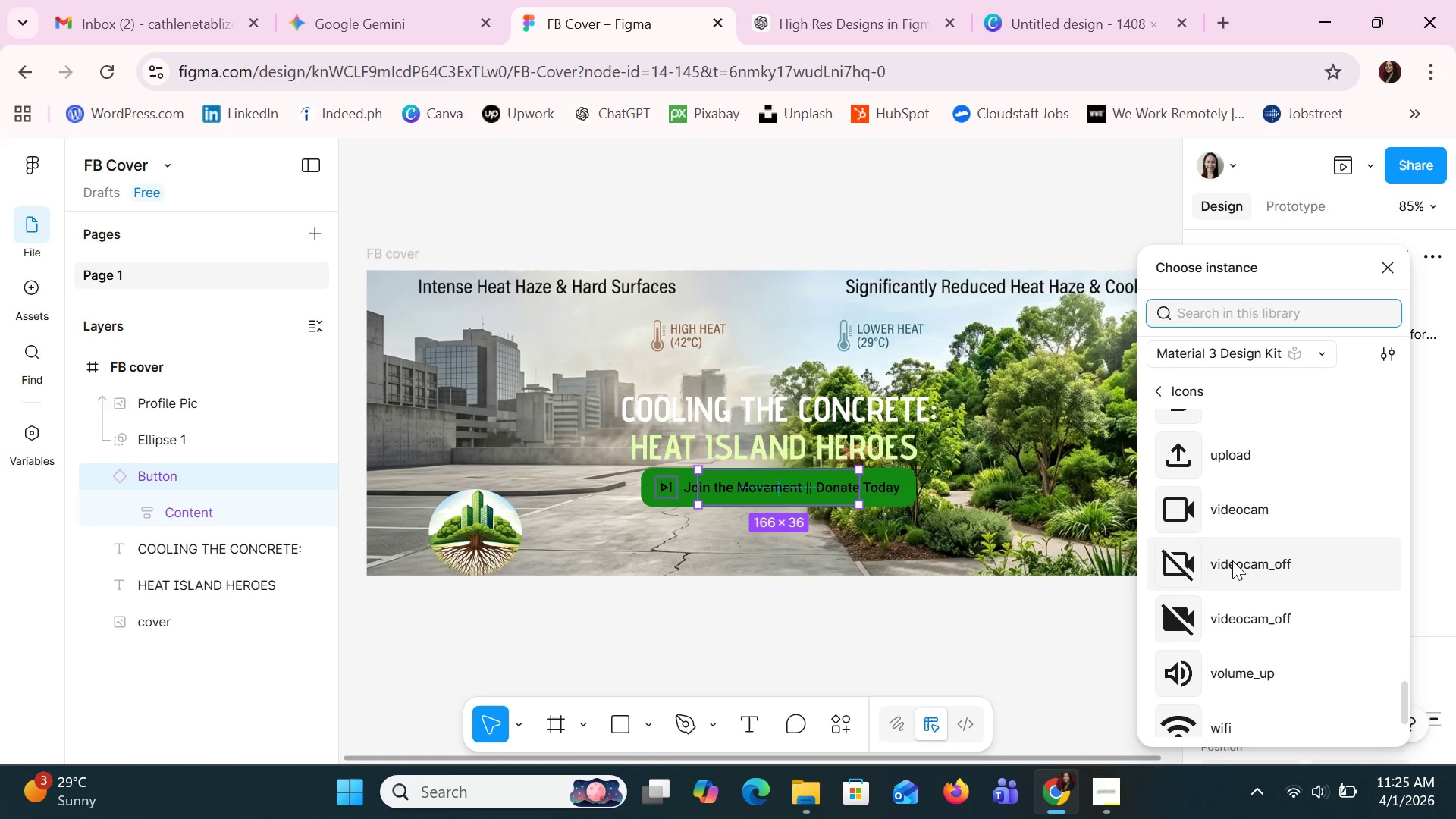 
scroll: coordinate [1232, 560], scroll_direction: up, amount: 1.0
 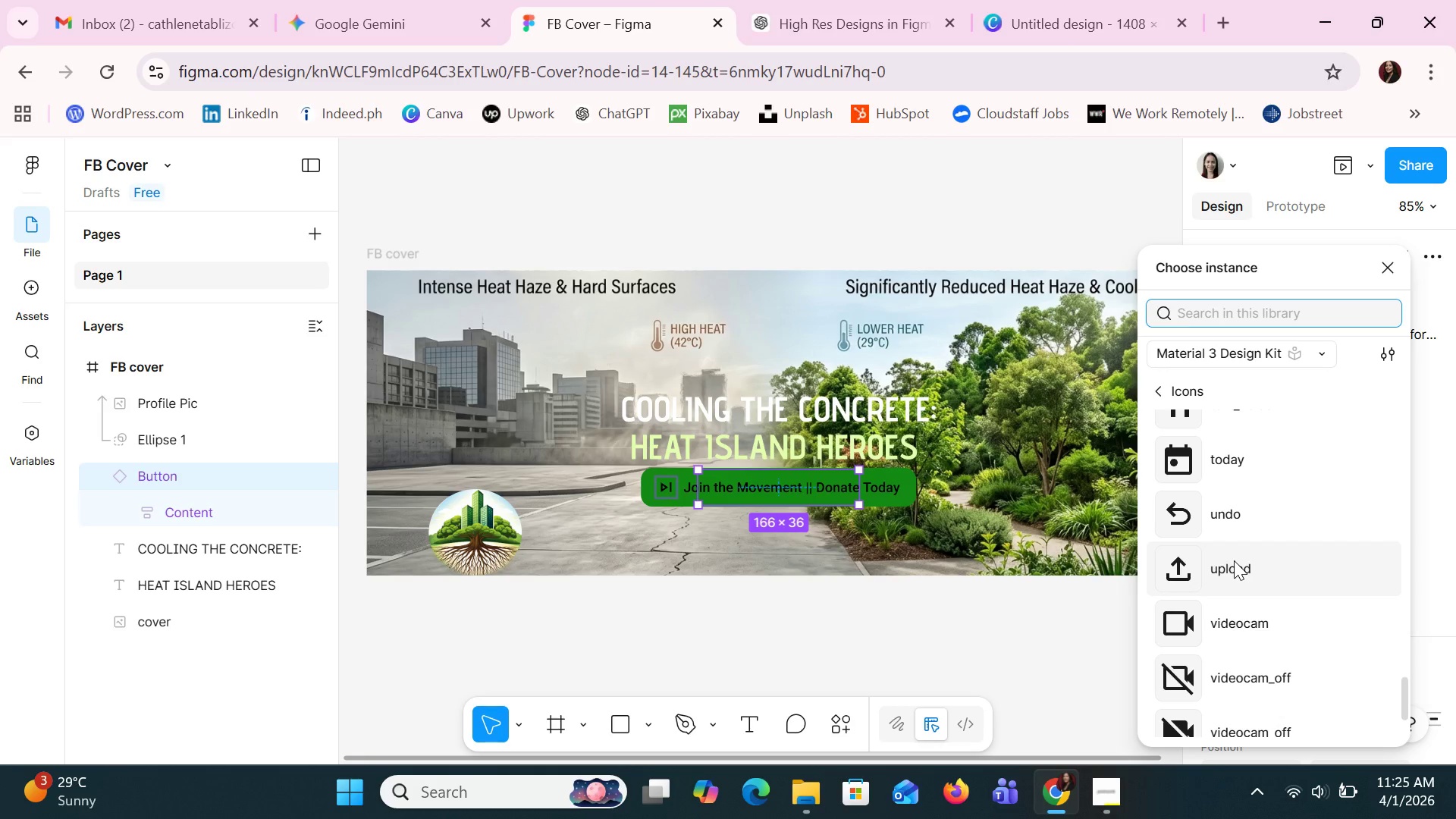 
scroll: coordinate [1234, 560], scroll_direction: down, amount: 1.0
 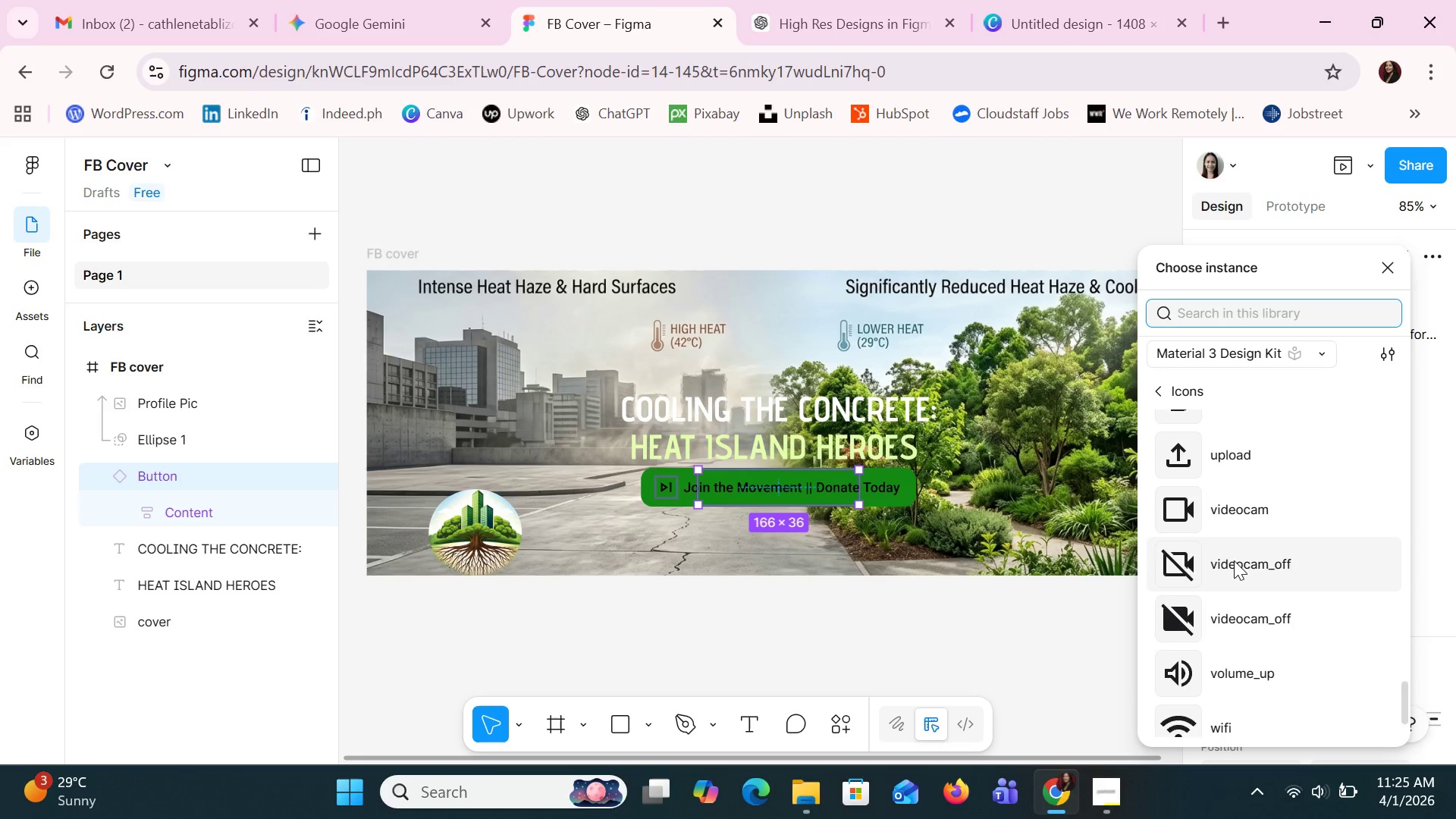 
scroll: coordinate [1234, 560], scroll_direction: up, amount: 2.0
 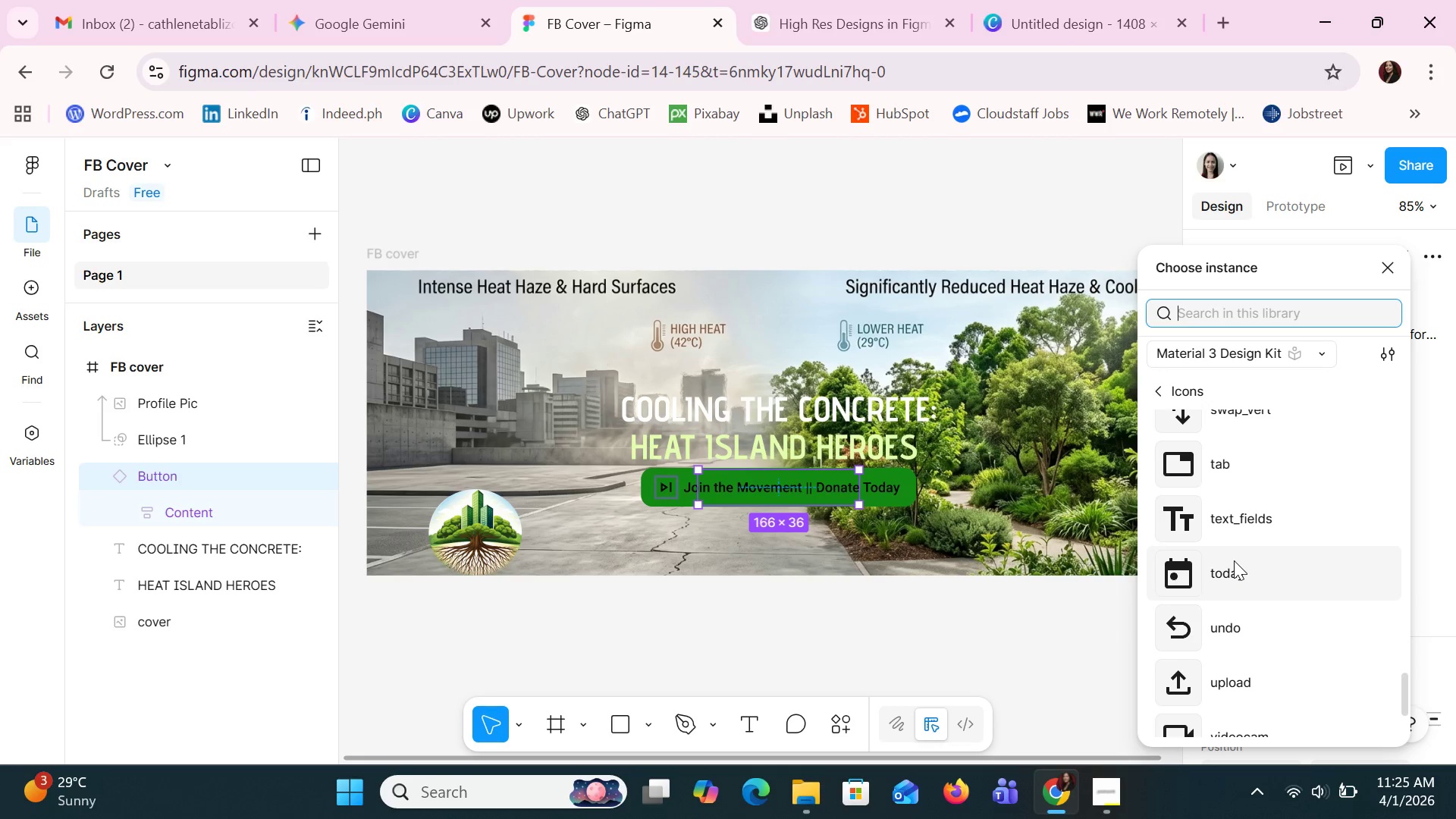 
scroll: coordinate [1234, 560], scroll_direction: down, amount: 5.0
 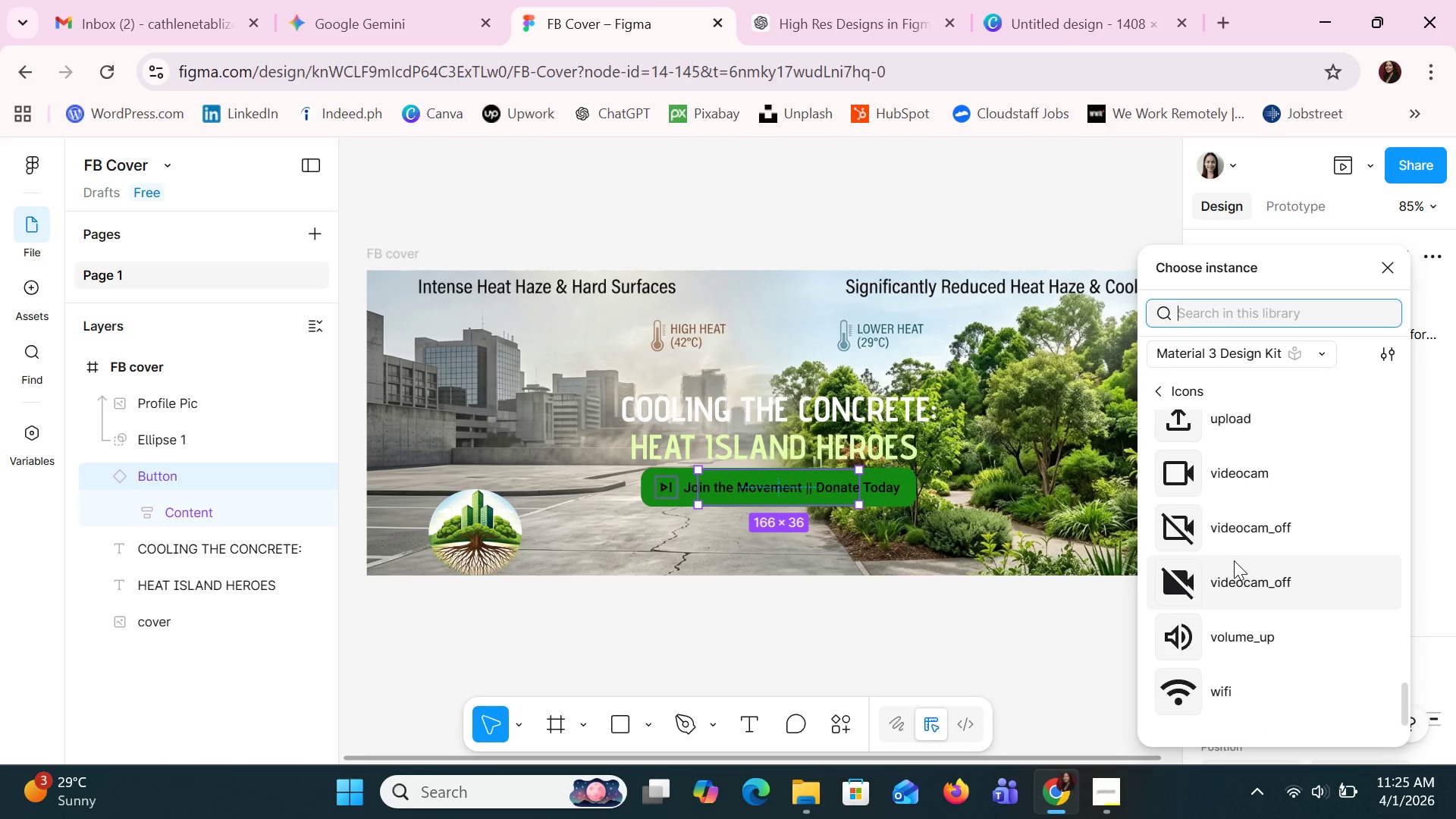 
scroll: coordinate [1234, 560], scroll_direction: up, amount: 3.0
 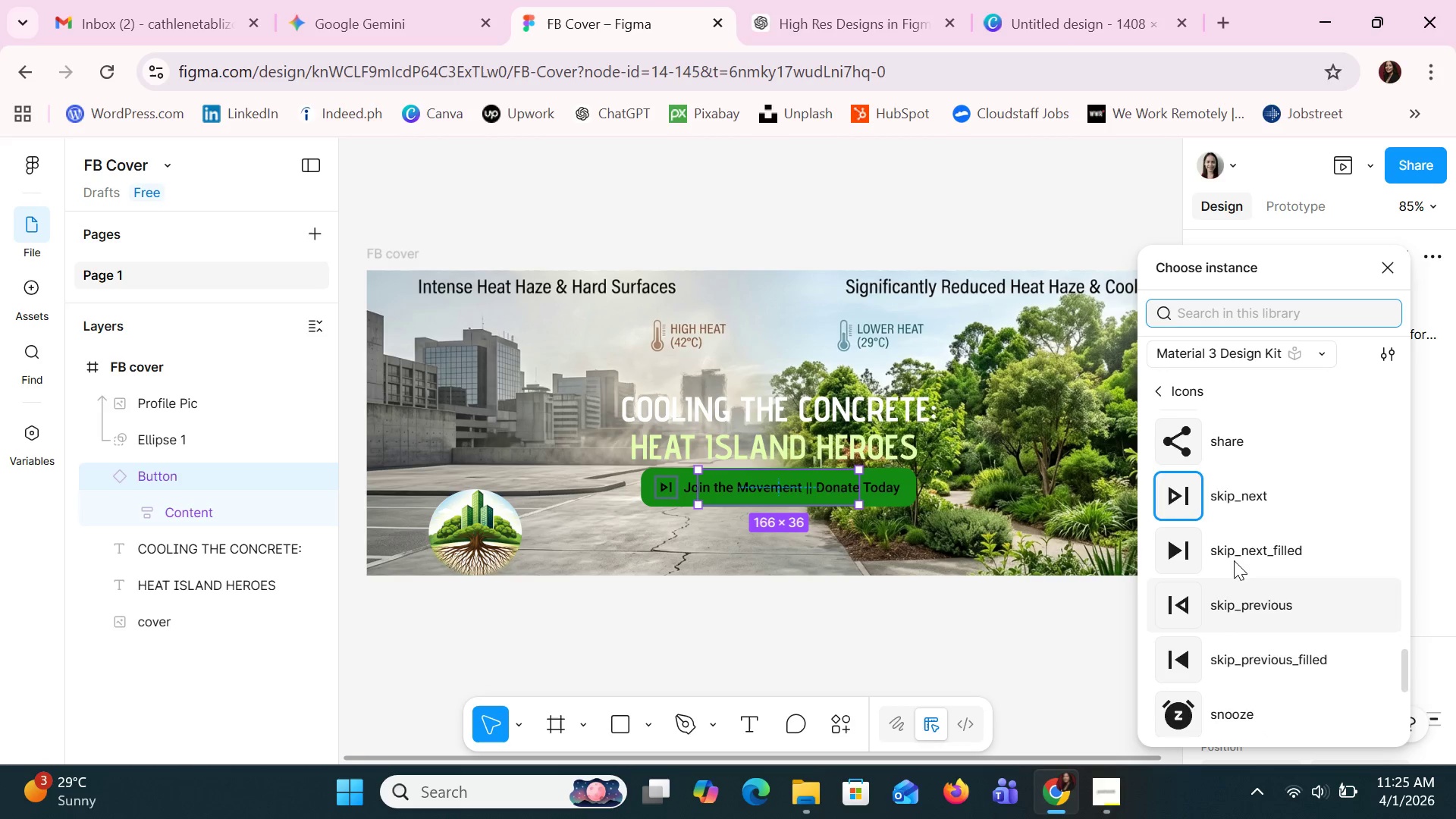 
scroll: coordinate [1234, 560], scroll_direction: none, amount: 0.0
 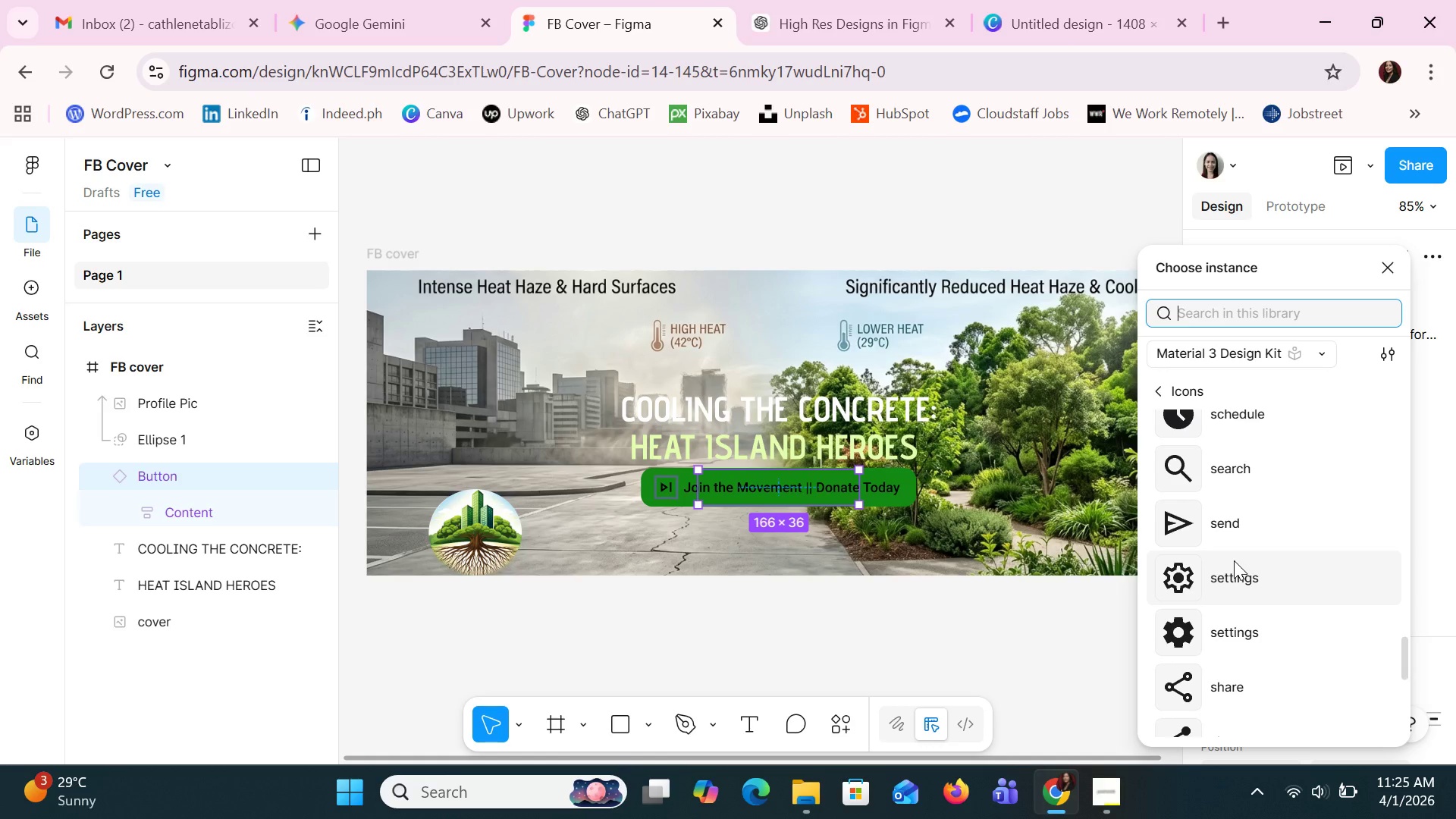 
left_click([1191, 522])
 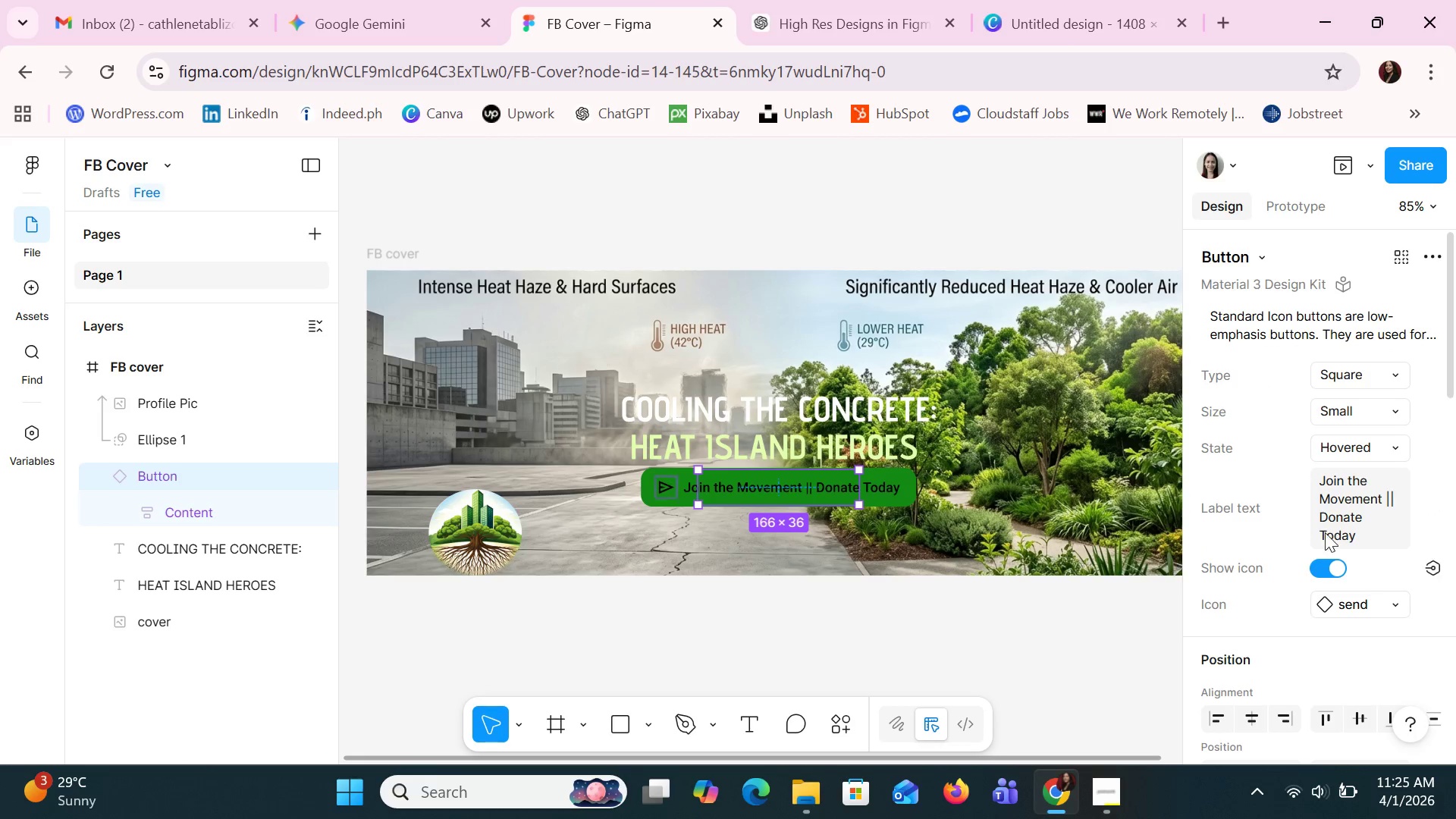 
wait(10.06)
 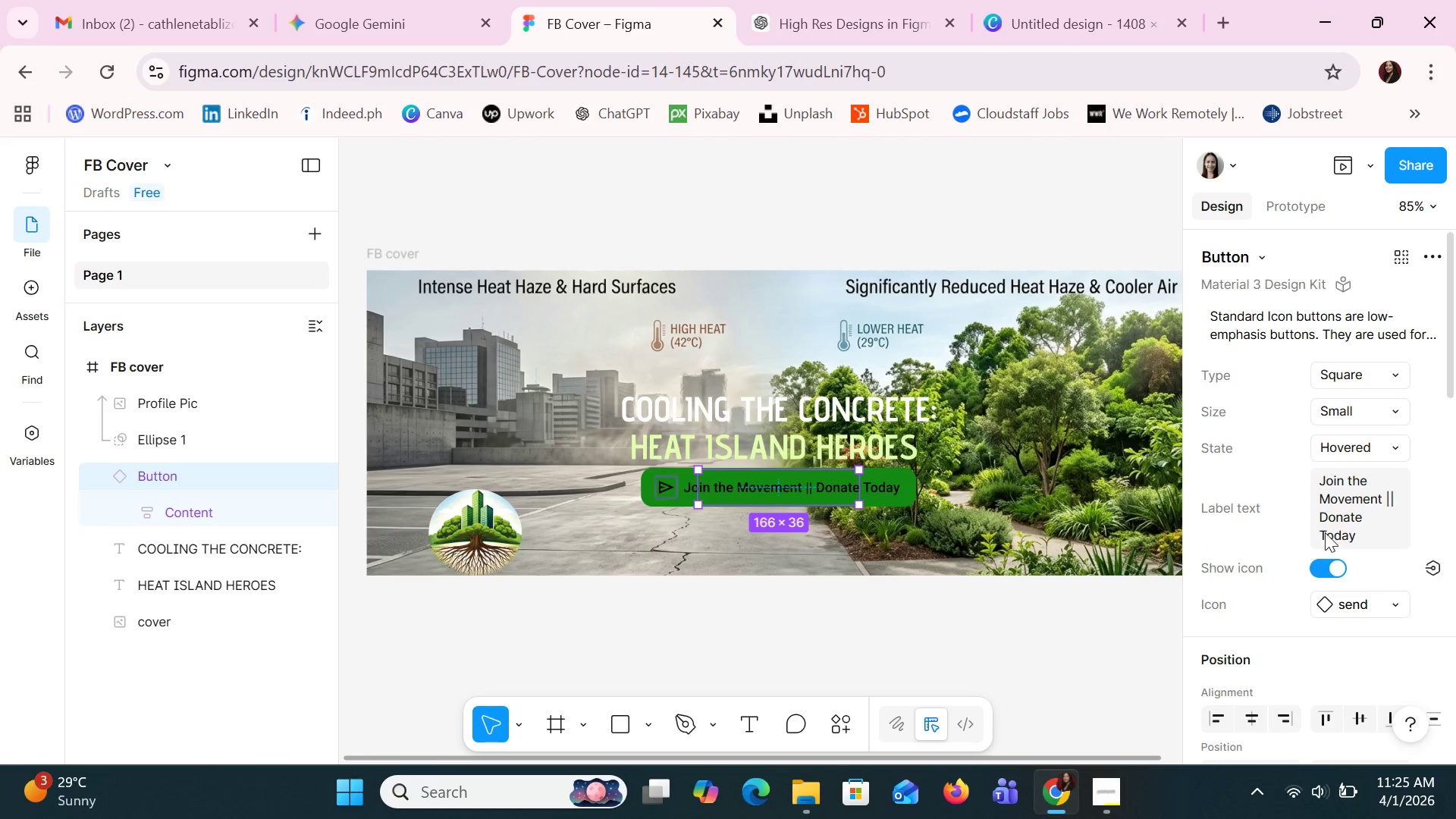 
left_click([1110, 651])
 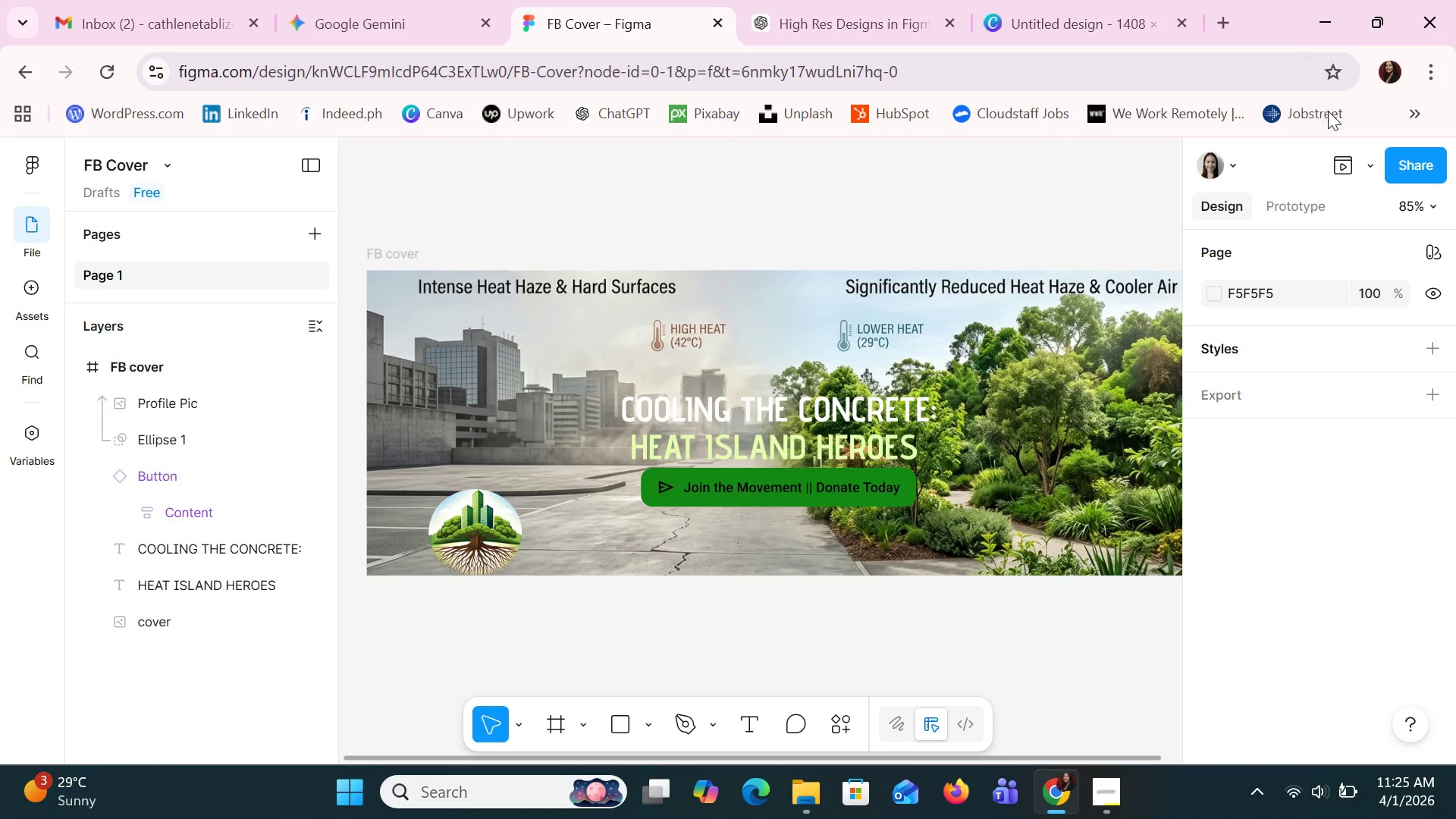 
left_click([1368, 164])
 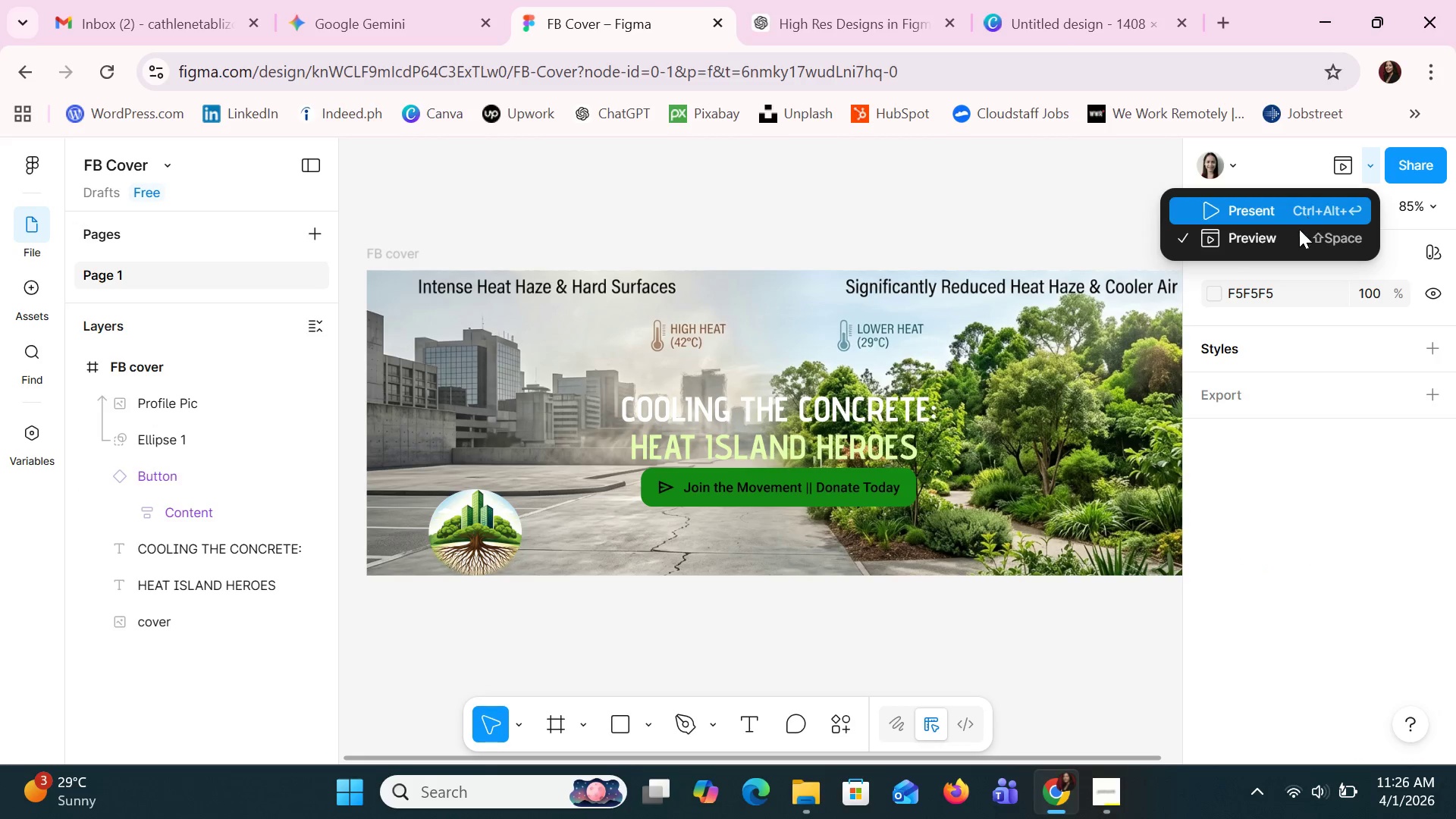 
left_click([1296, 232])
 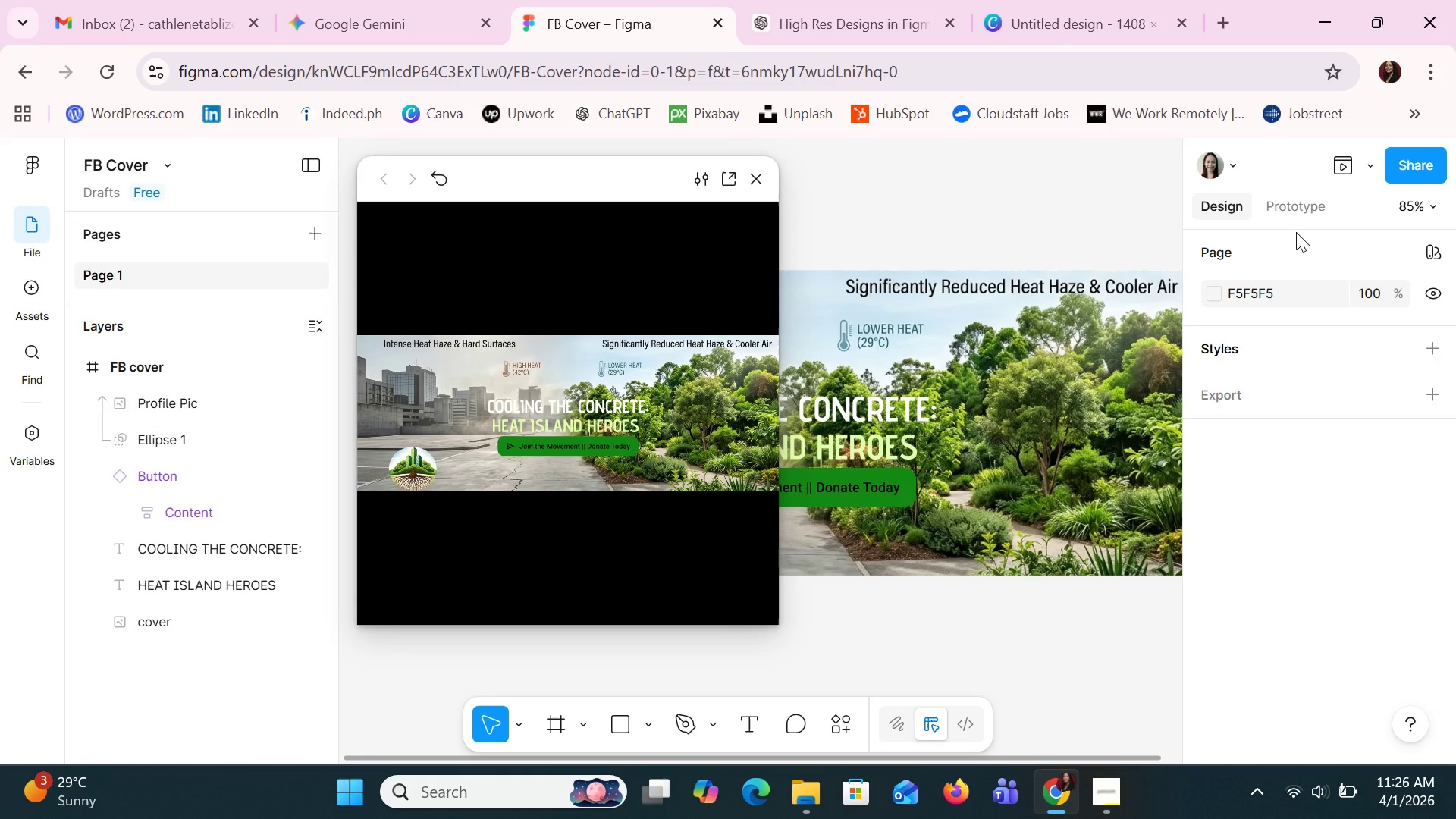 
wait(5.45)
 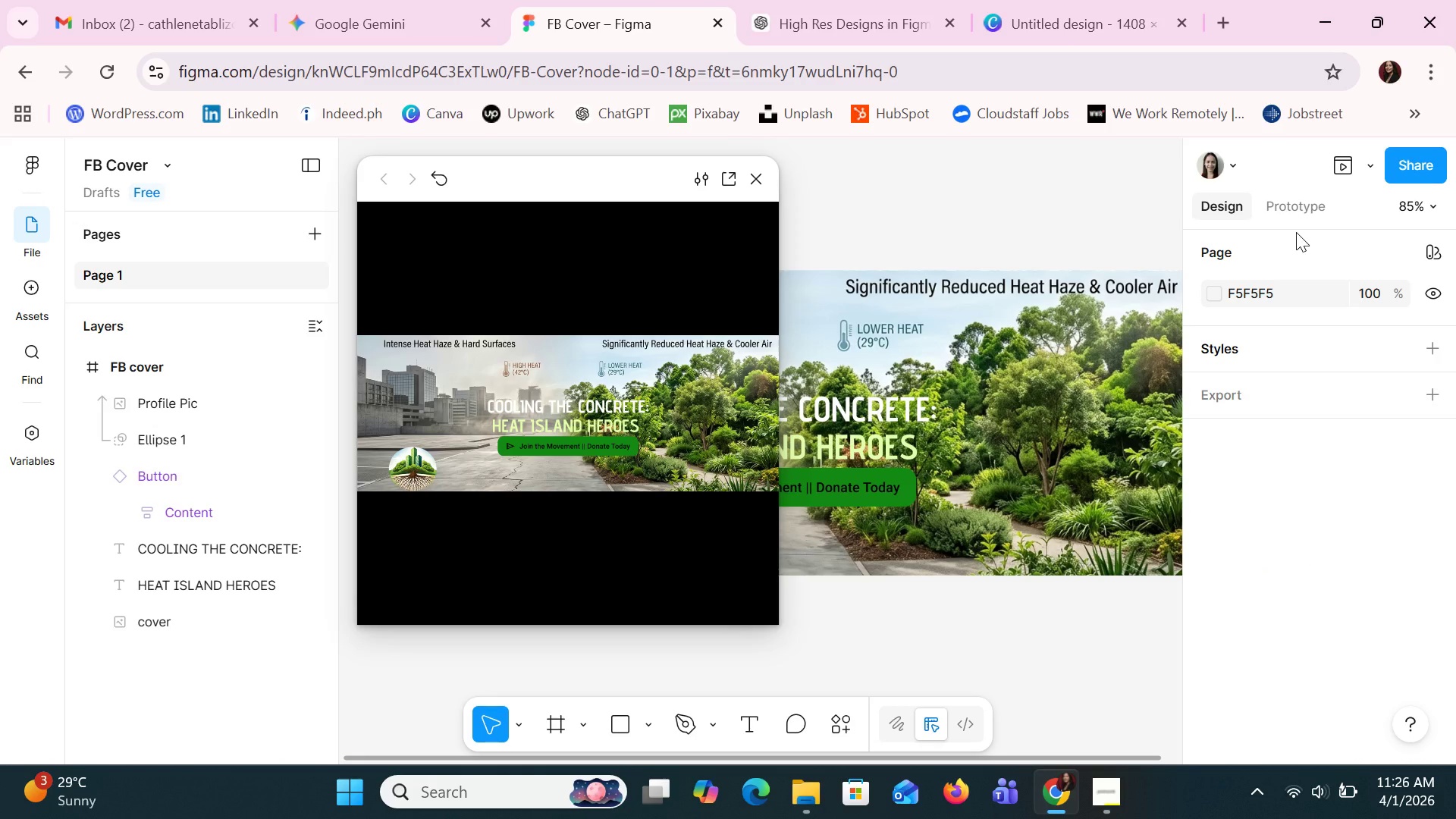 
left_click([755, 193])
 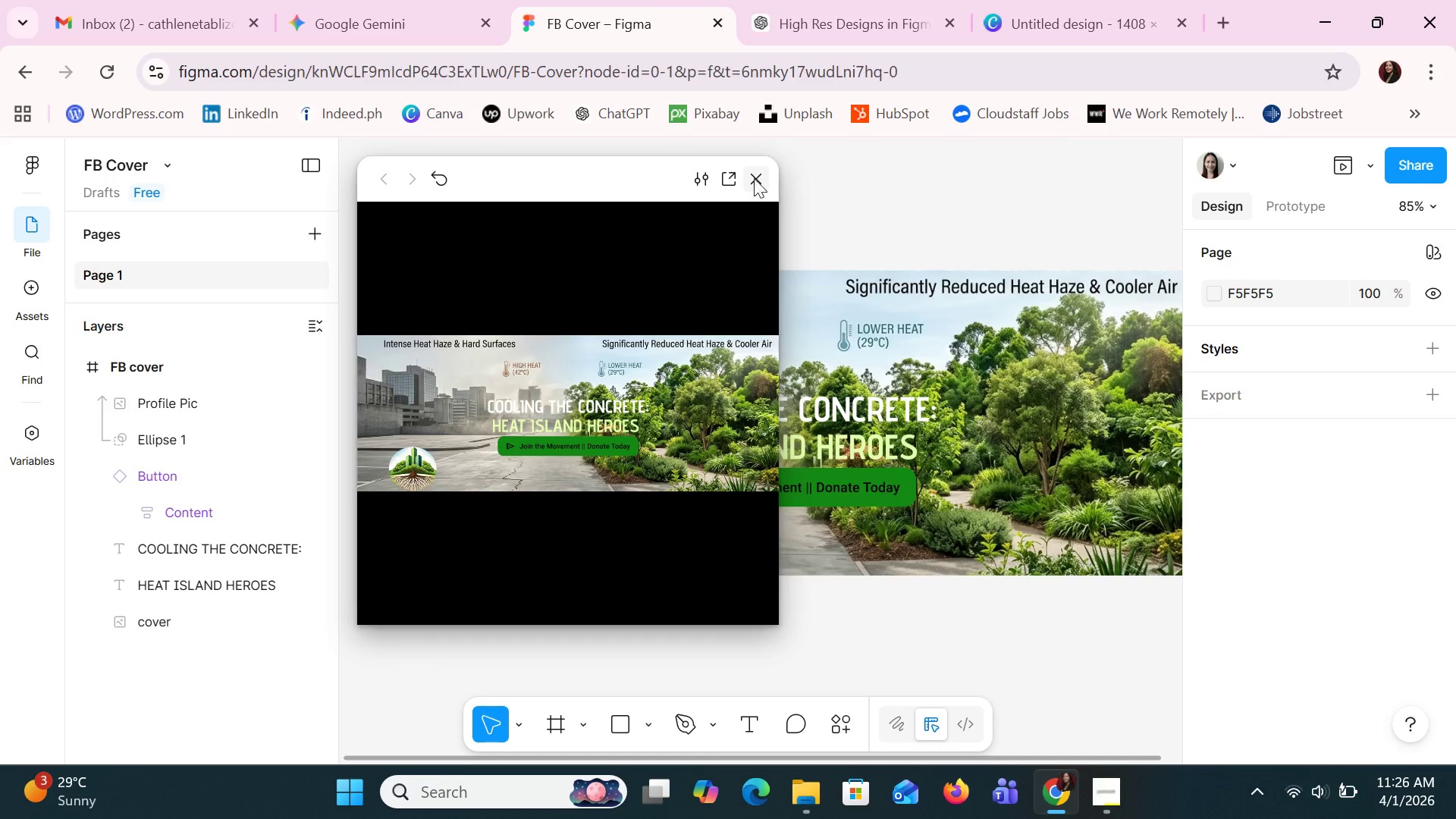 
left_click([754, 178])
 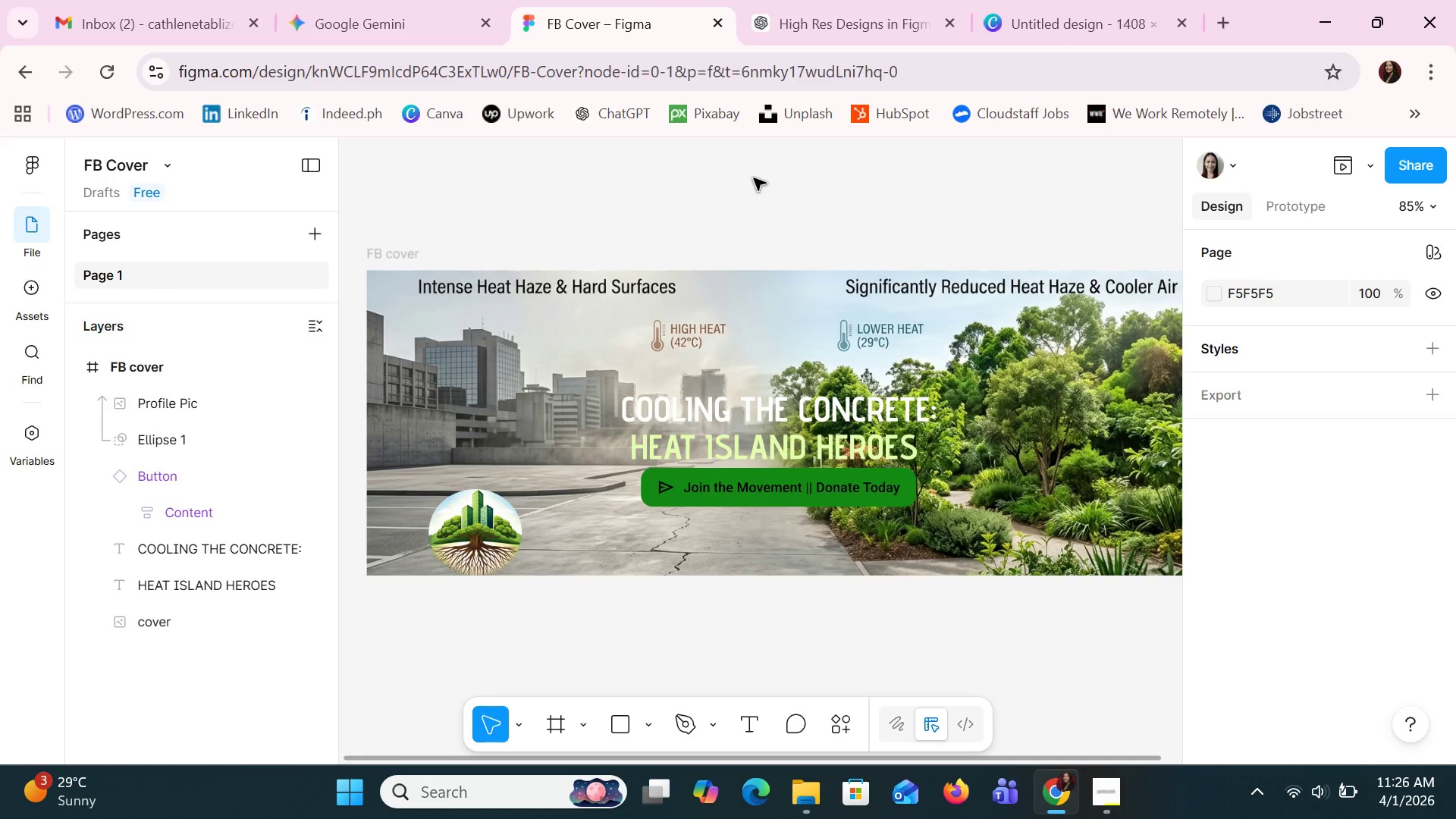 
left_click([802, 184])
 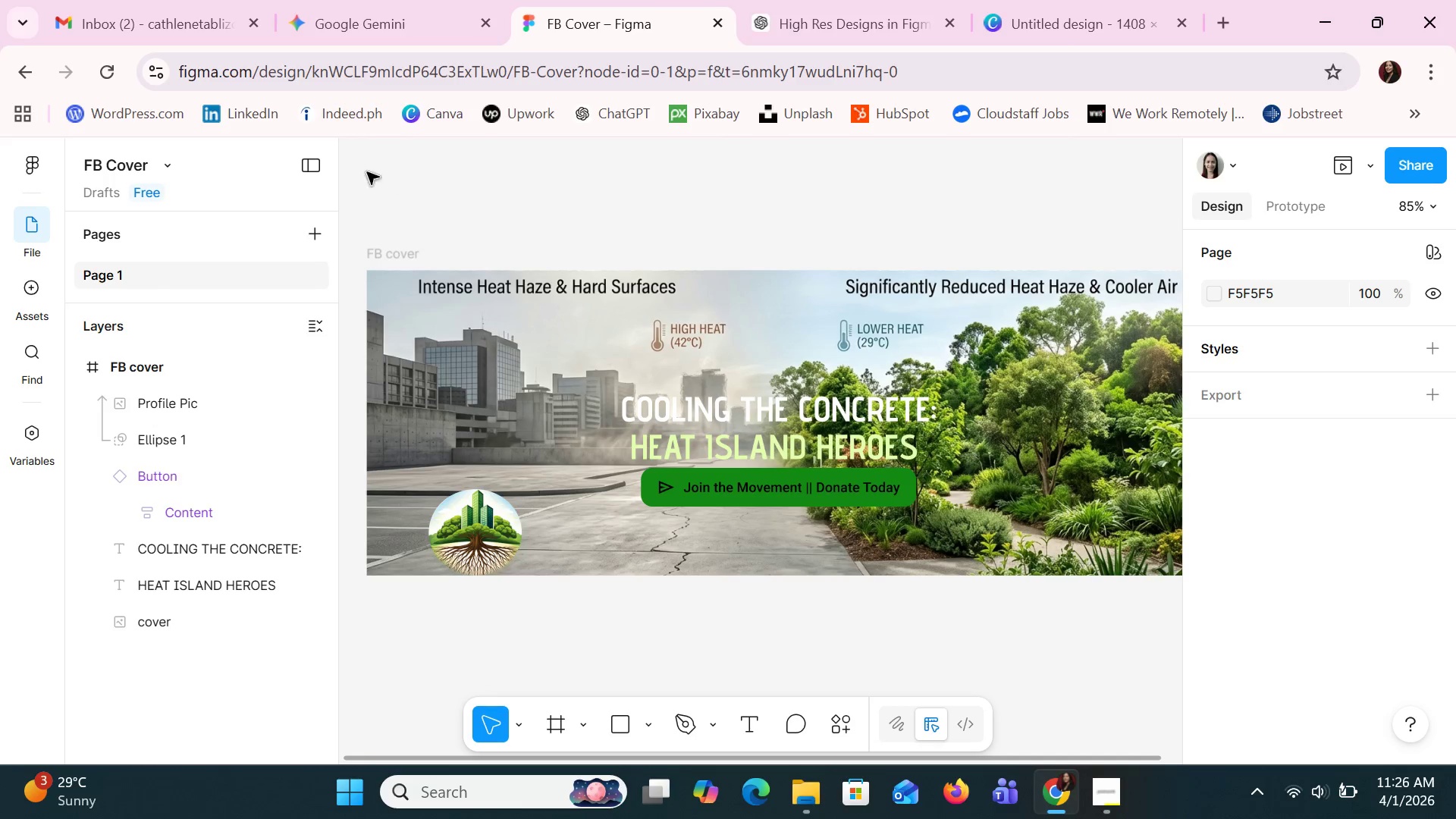 
left_click([329, 165])
 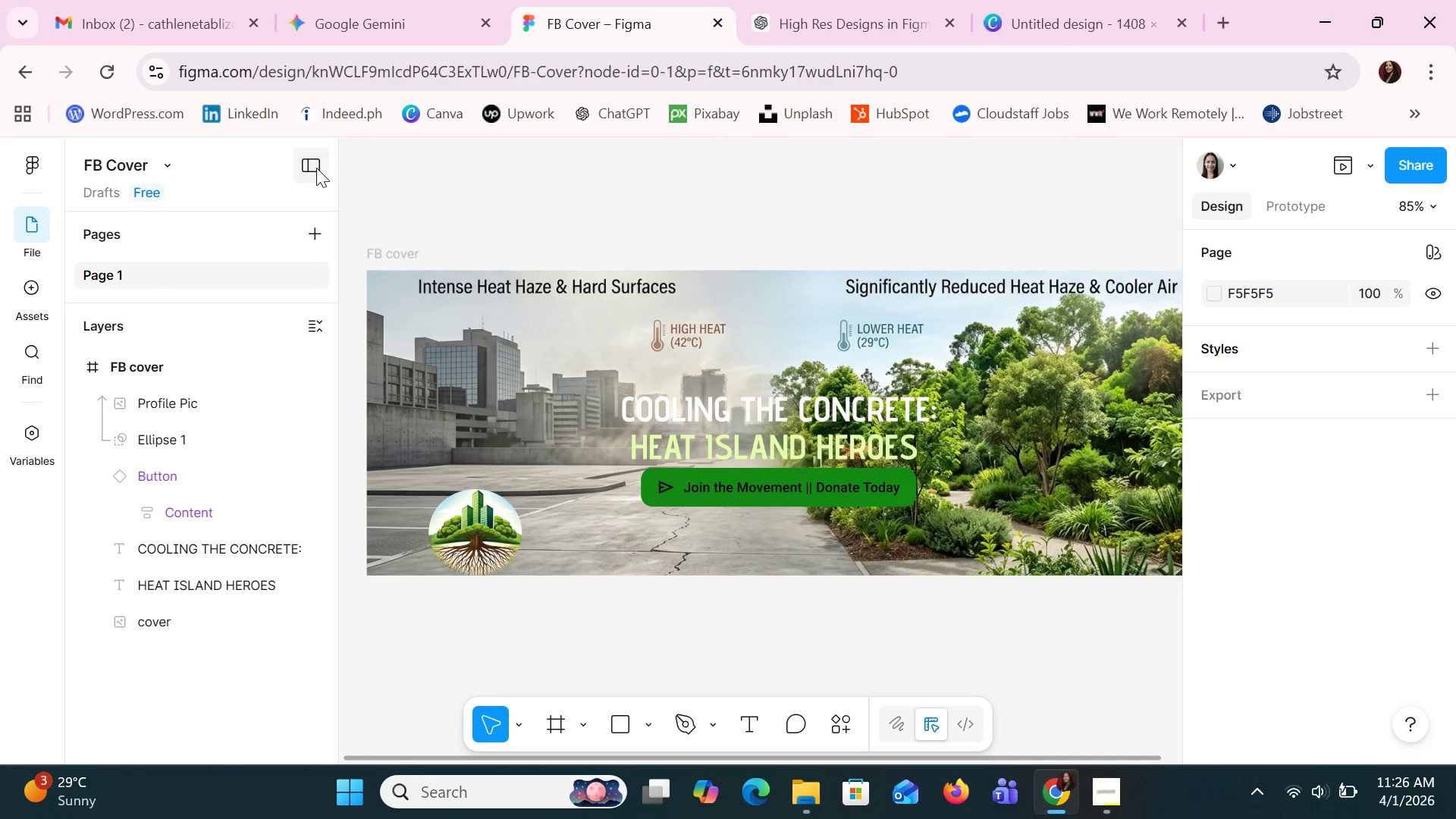 
left_click([316, 168])
 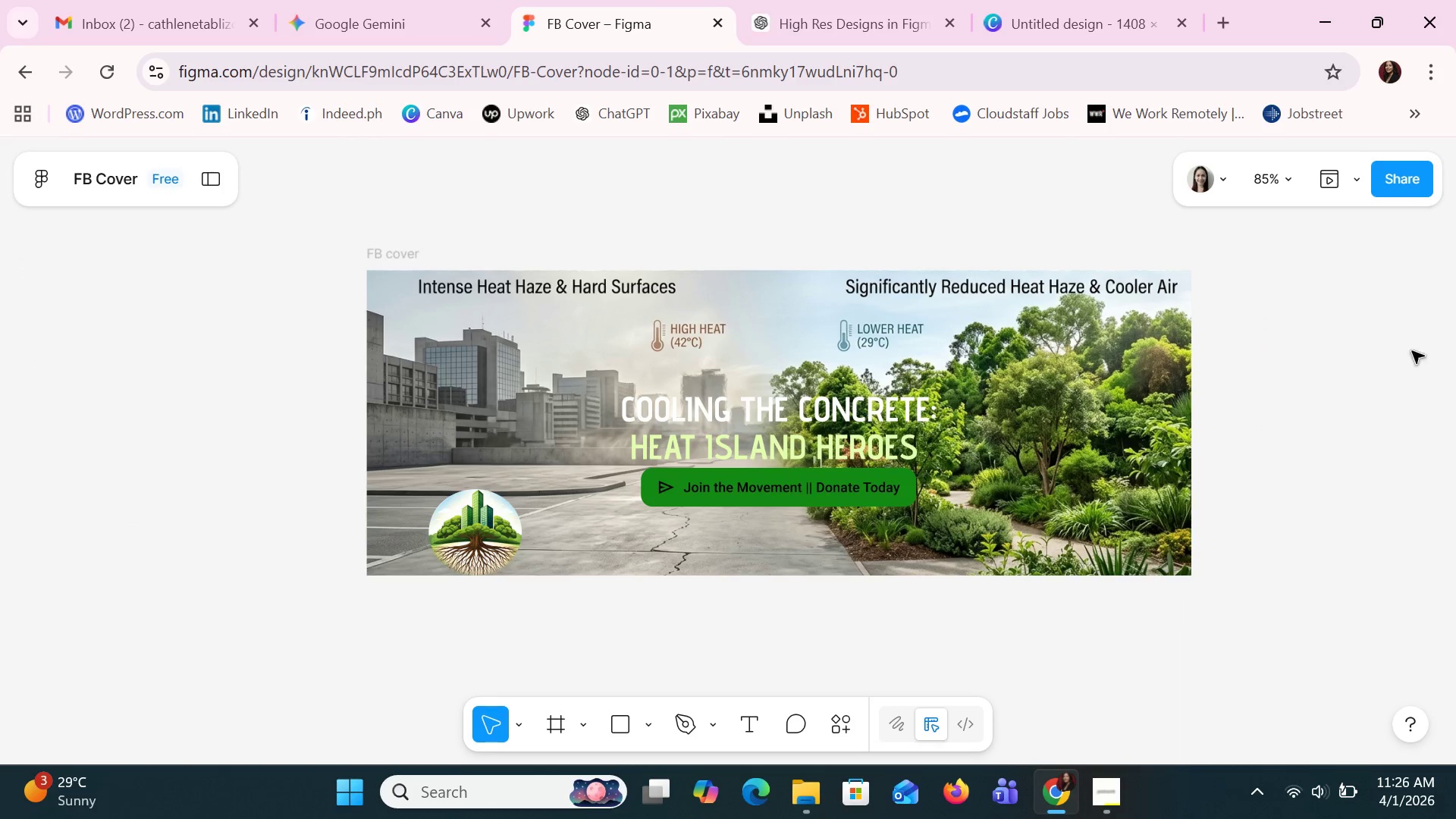 
hold_key(key=ControlLeft, duration=1.5)
scroll: coordinate [1394, 415], scroll_direction: up, amount: 5.0
 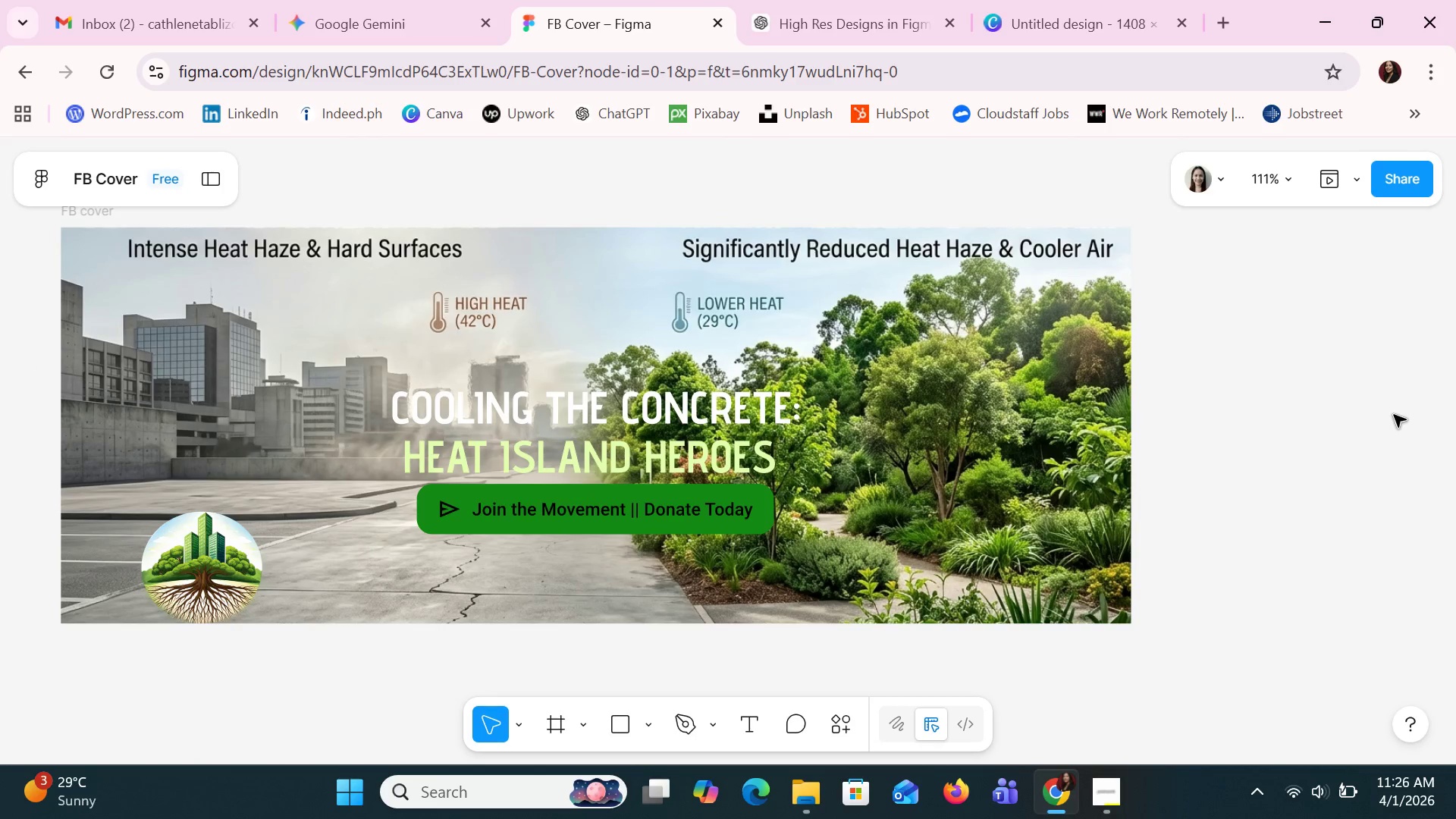 
hold_key(key=ControlLeft, duration=1.51)
 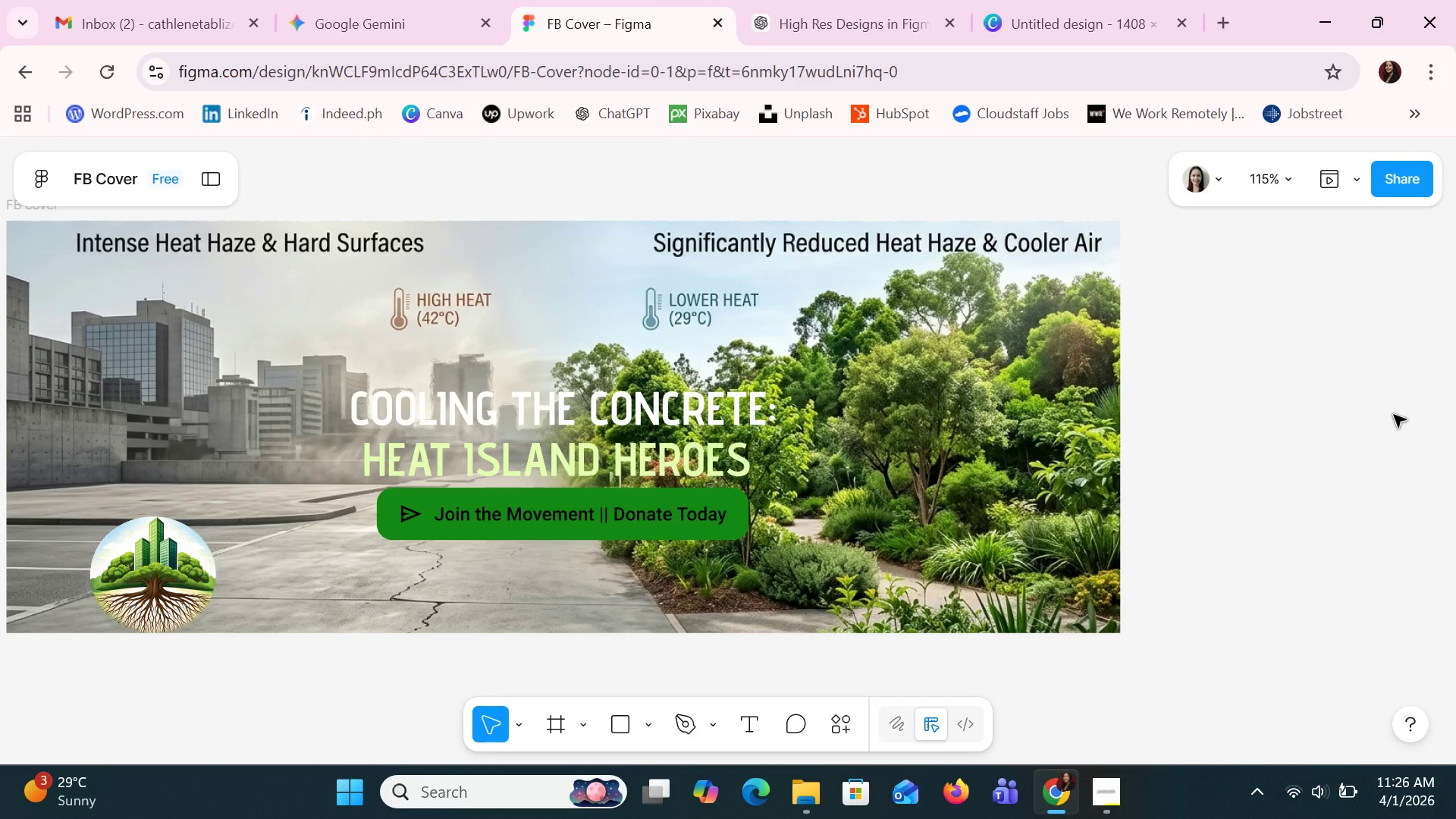 
scroll: coordinate [1394, 415], scroll_direction: up, amount: 1.0
 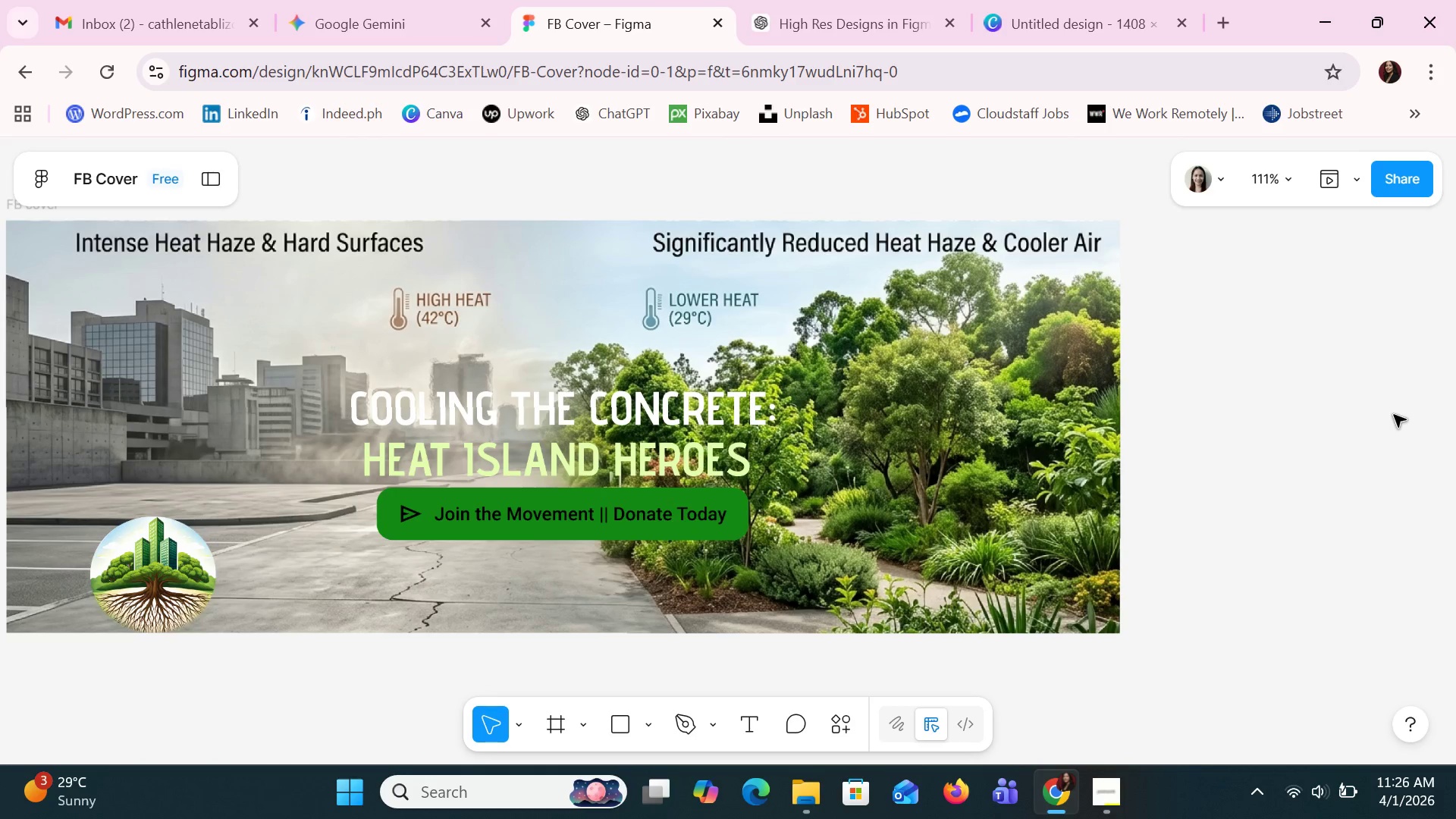 
hold_key(key=ControlLeft, duration=1.5)
 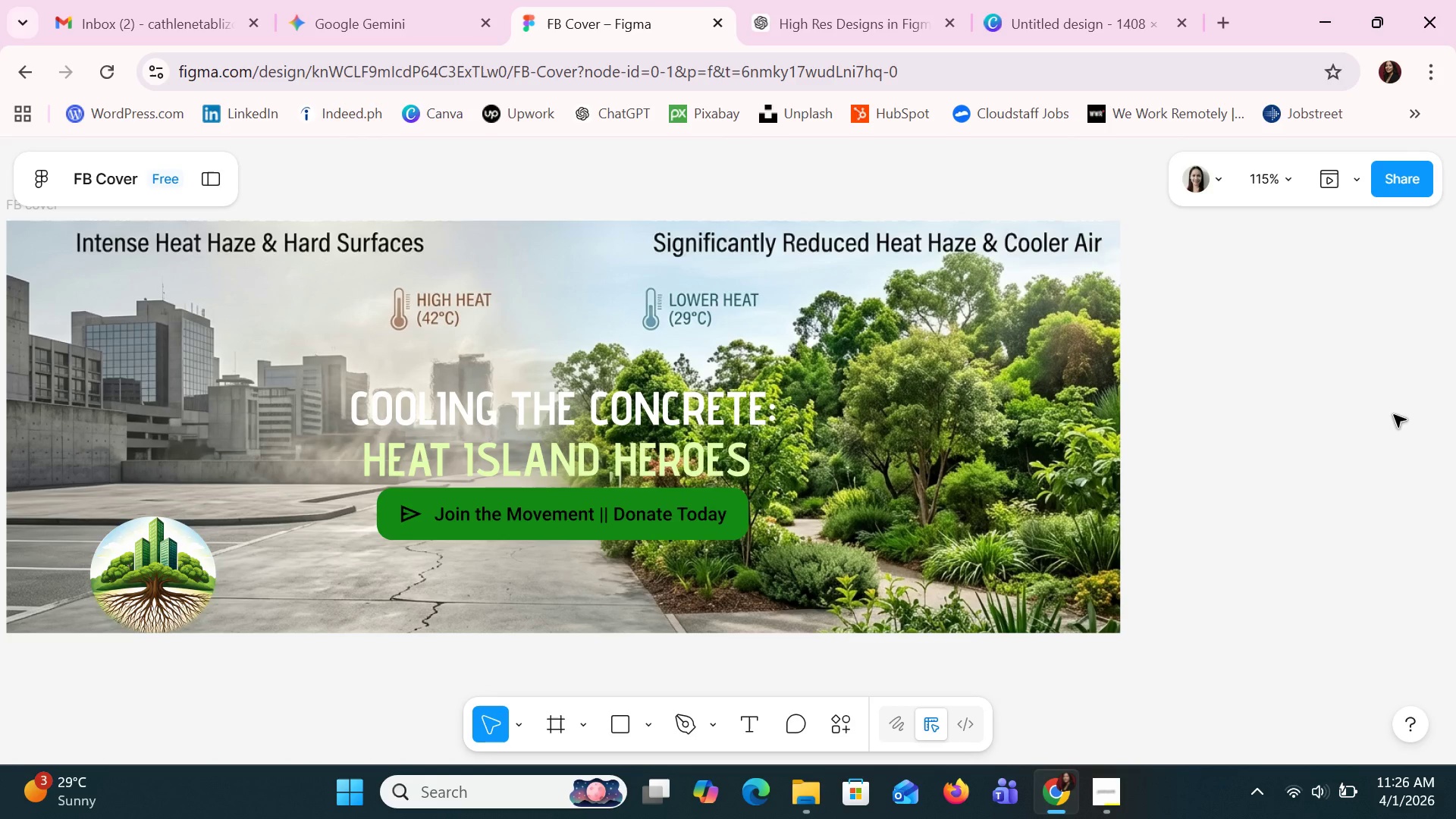 
hold_key(key=ControlLeft, duration=1.52)
 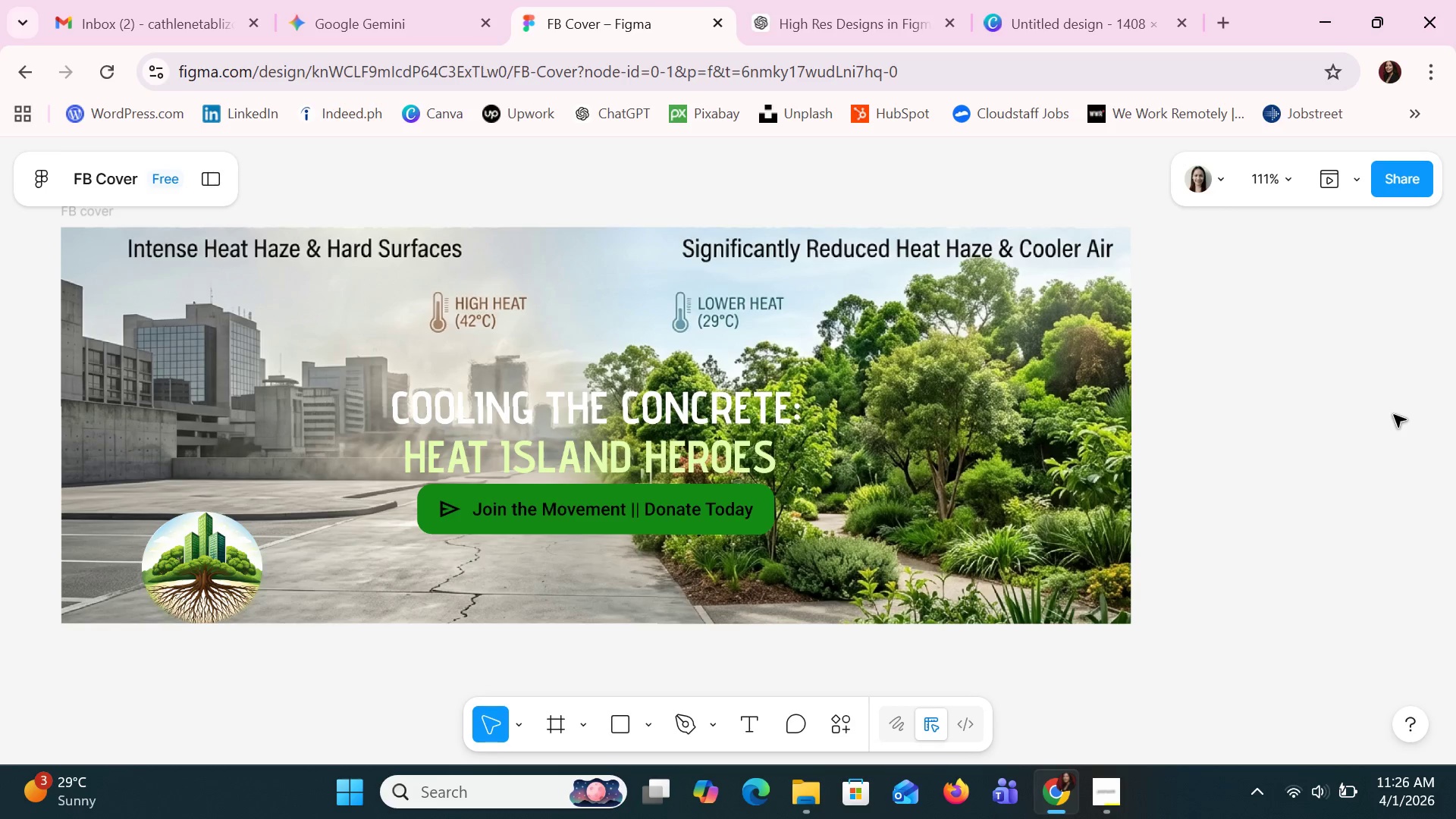 
hold_key(key=ControlLeft, duration=0.81)
scroll: coordinate [1394, 415], scroll_direction: down, amount: 1.0
 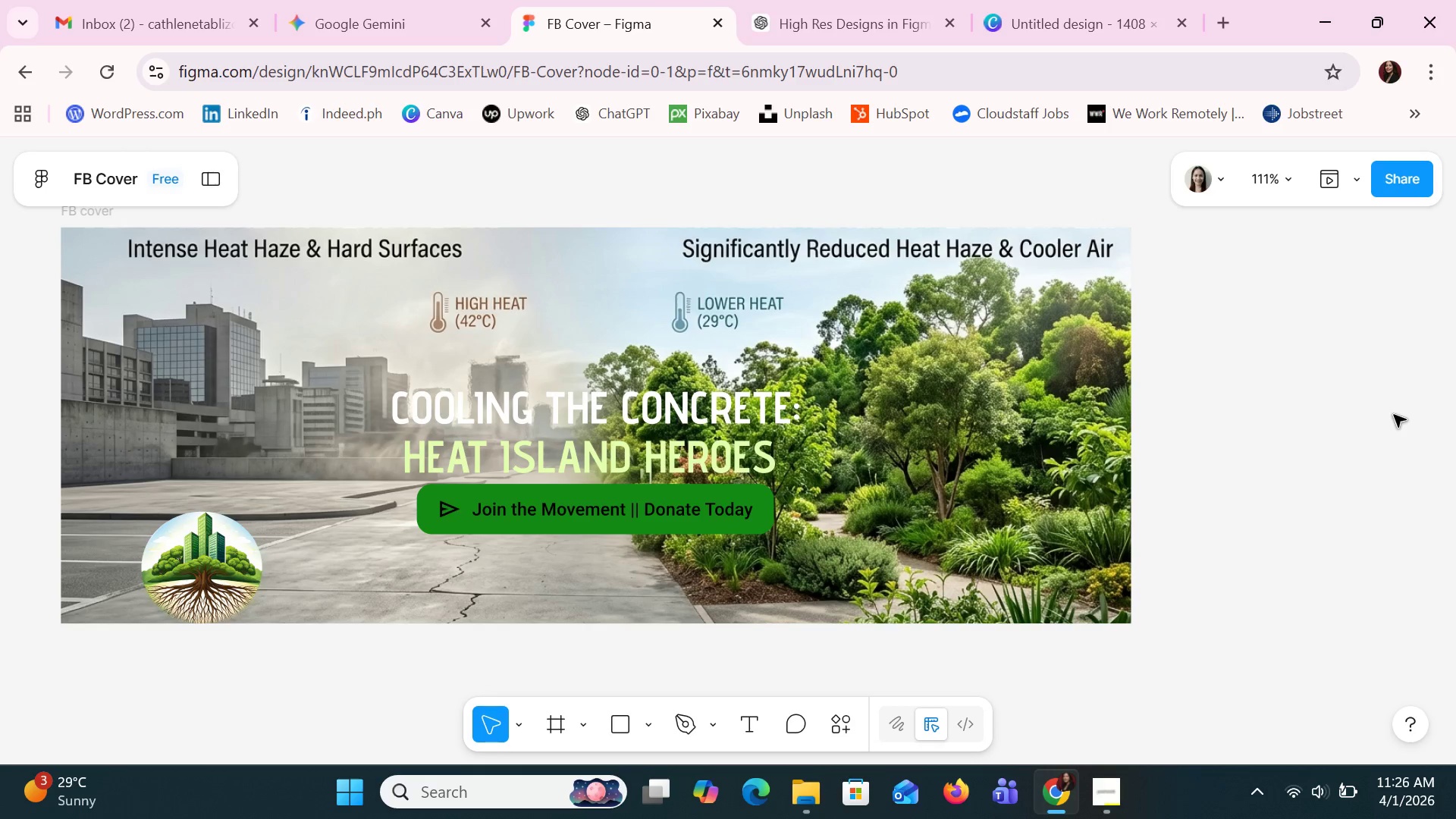 
key(Alt+AltLeft)
 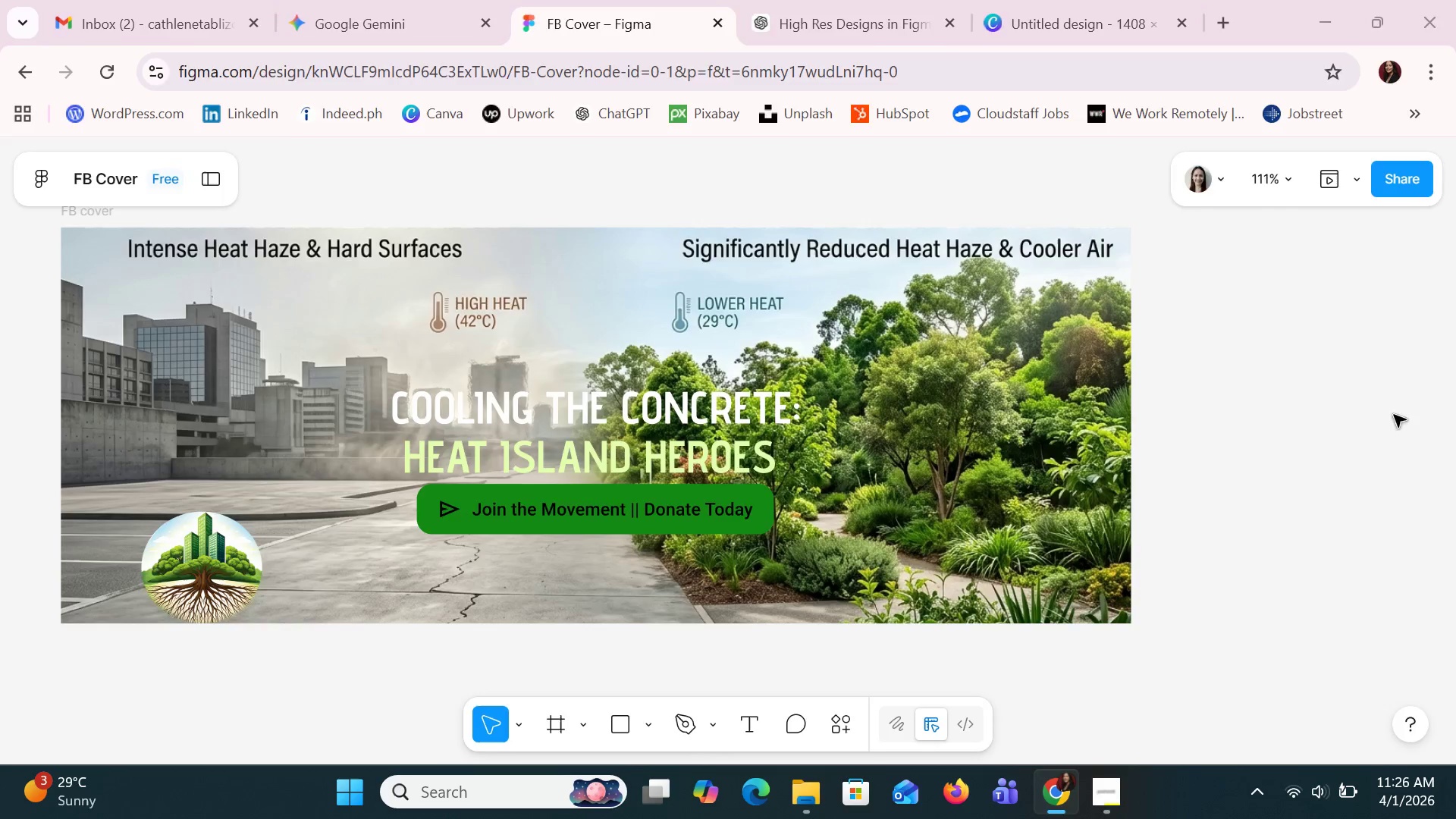 
key(Alt+Tab)